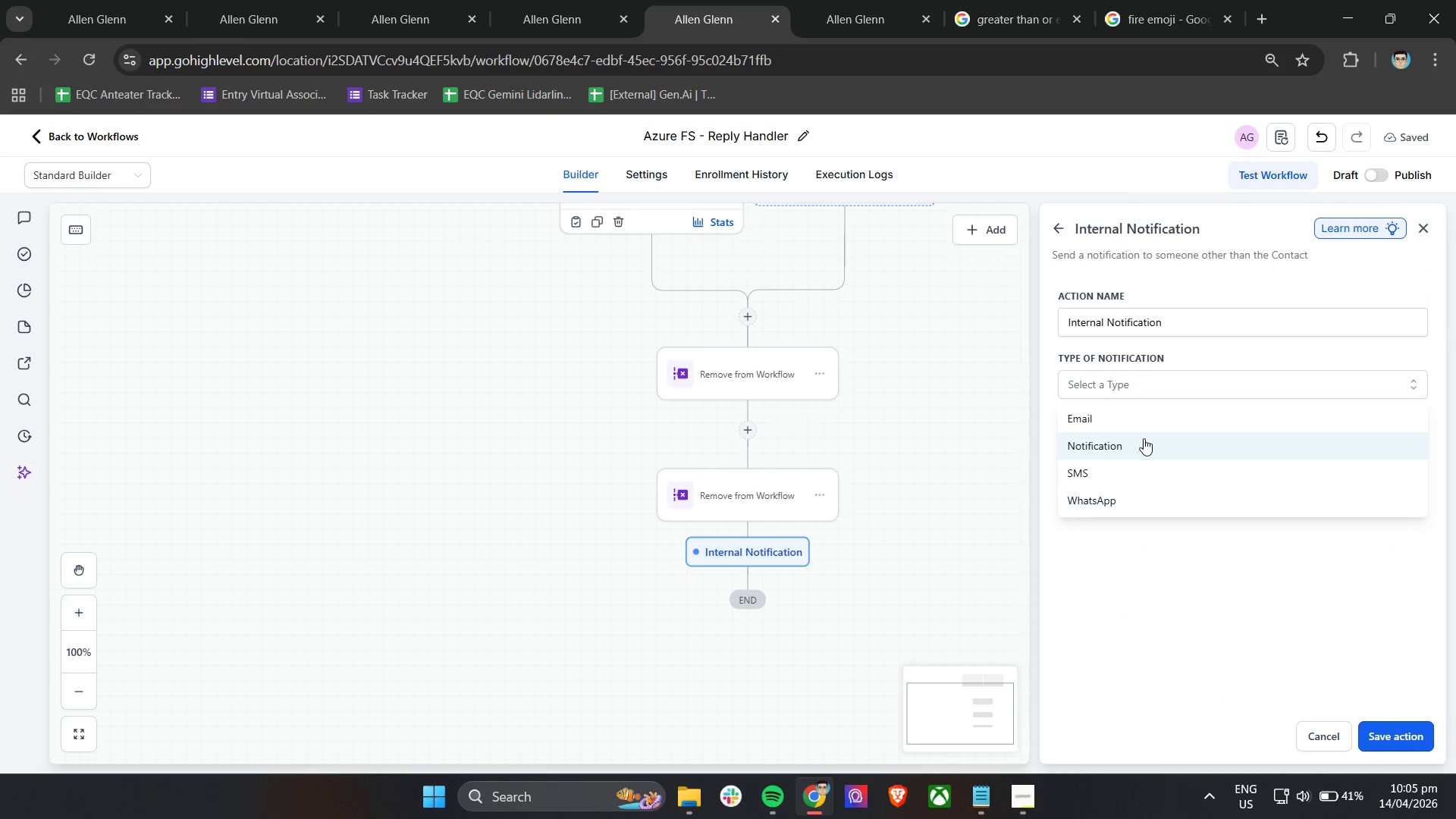 
left_click([1141, 423])
 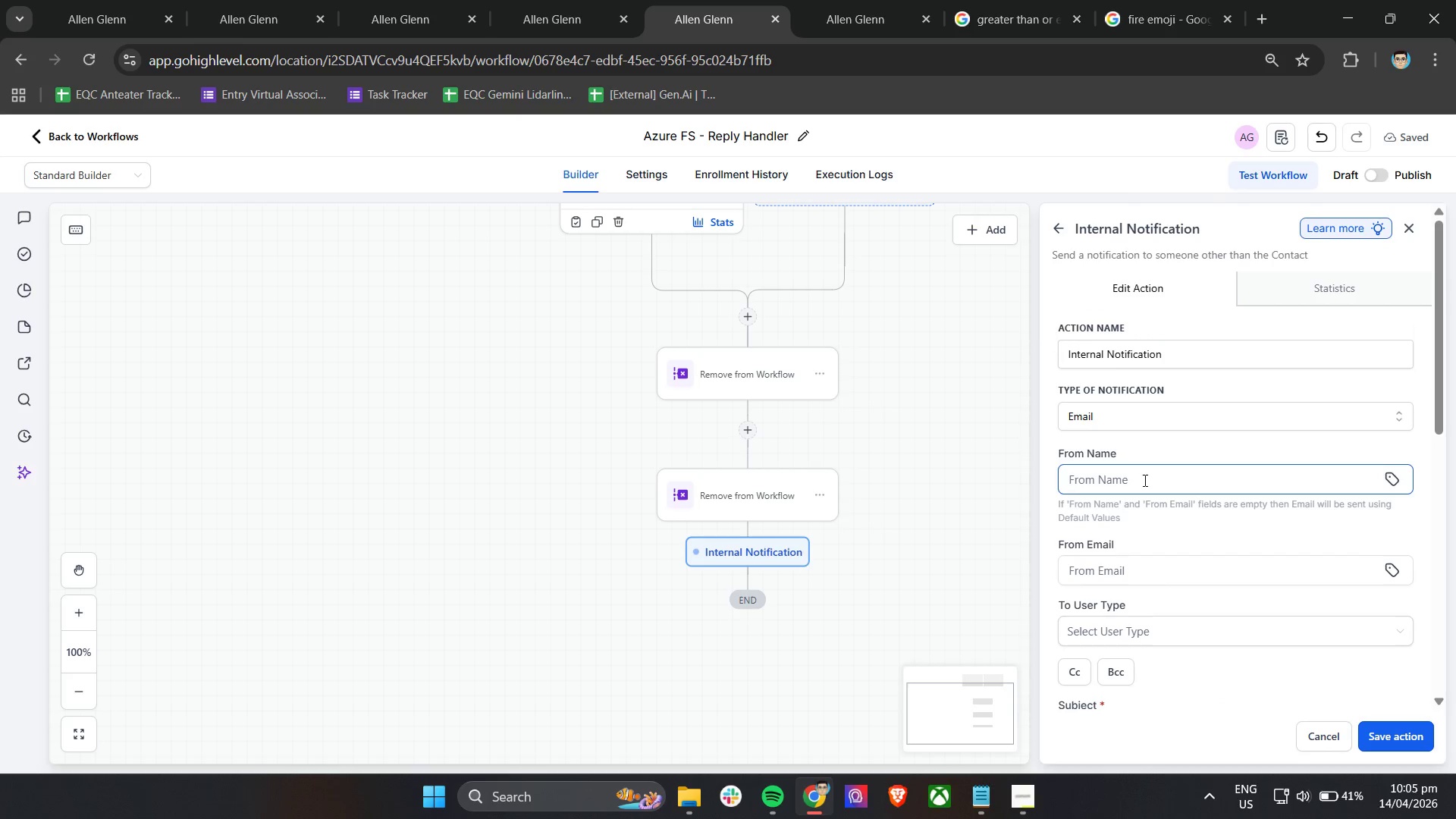 
wait(6.52)
 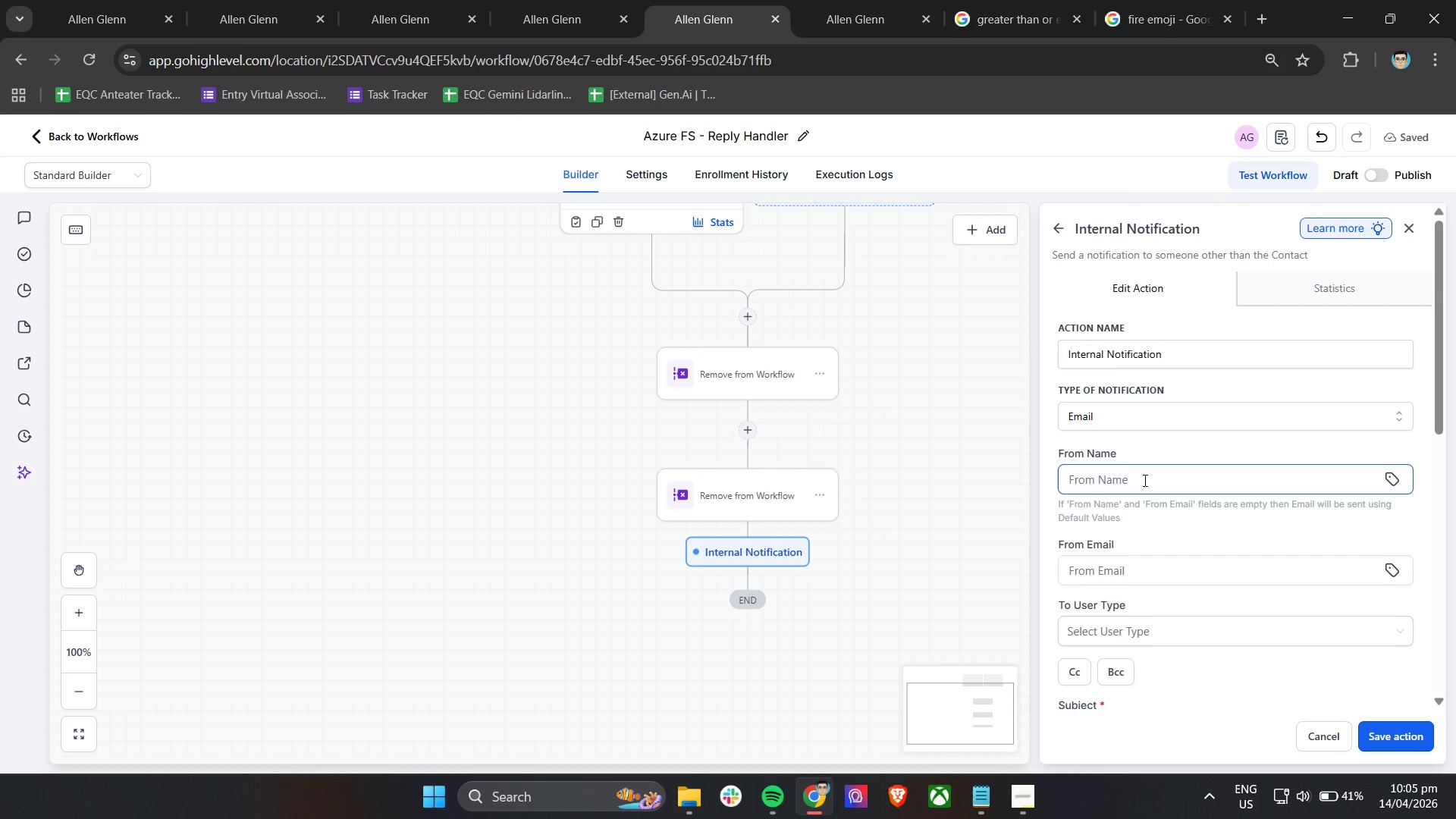 
left_click([1157, 471])
 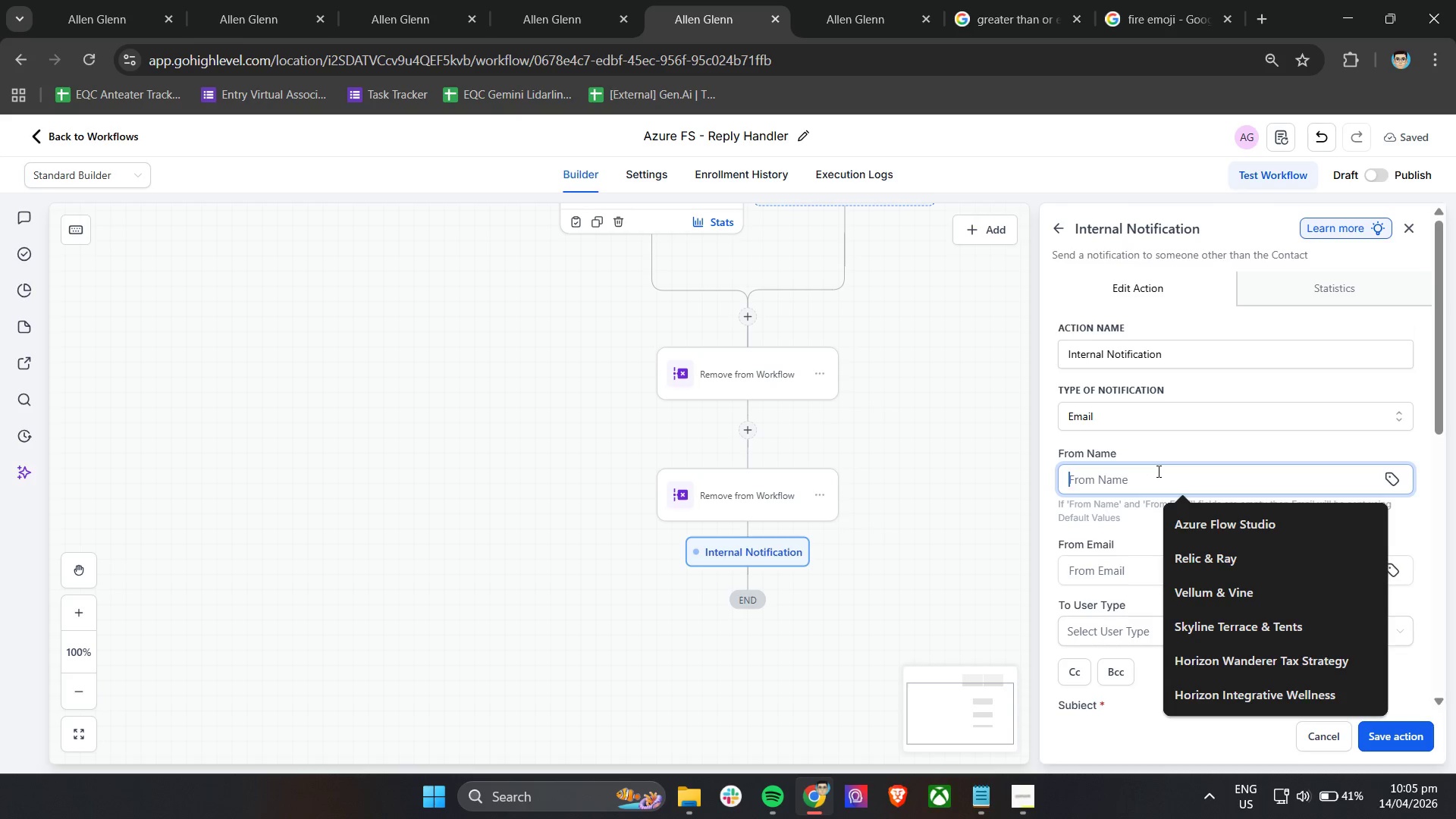 
key(A)
 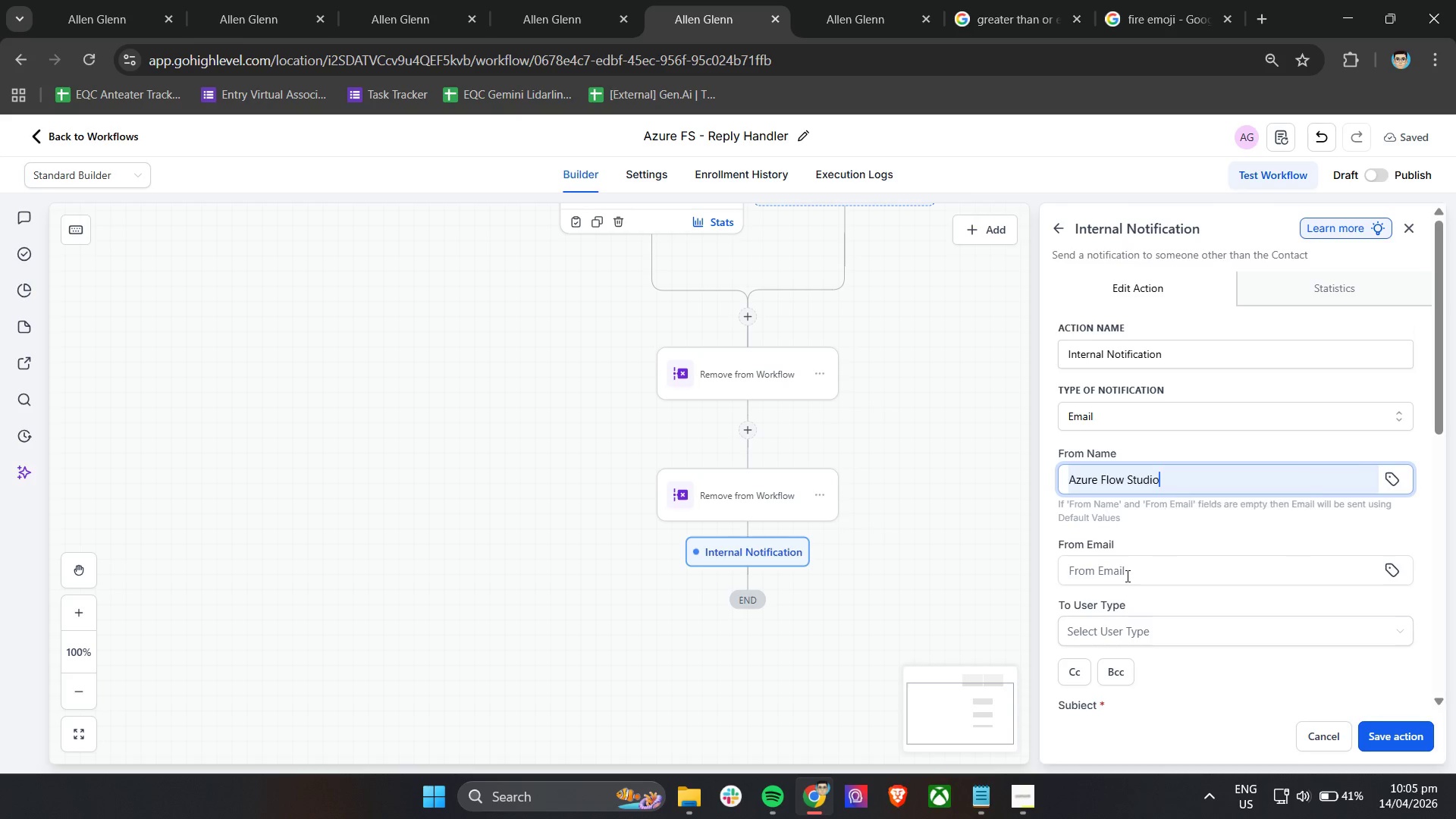 
double_click([1121, 585])
 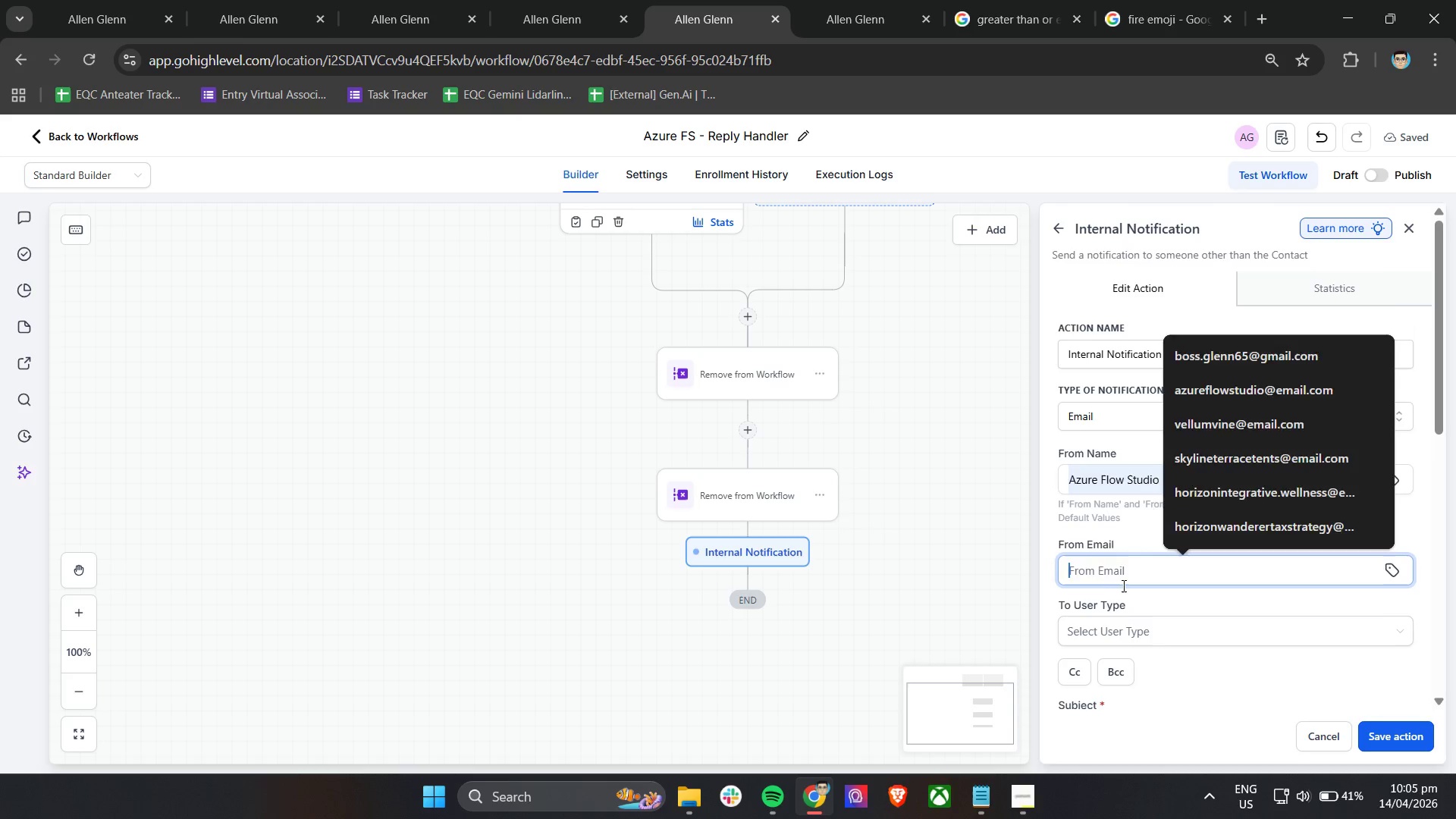 
key(A)
 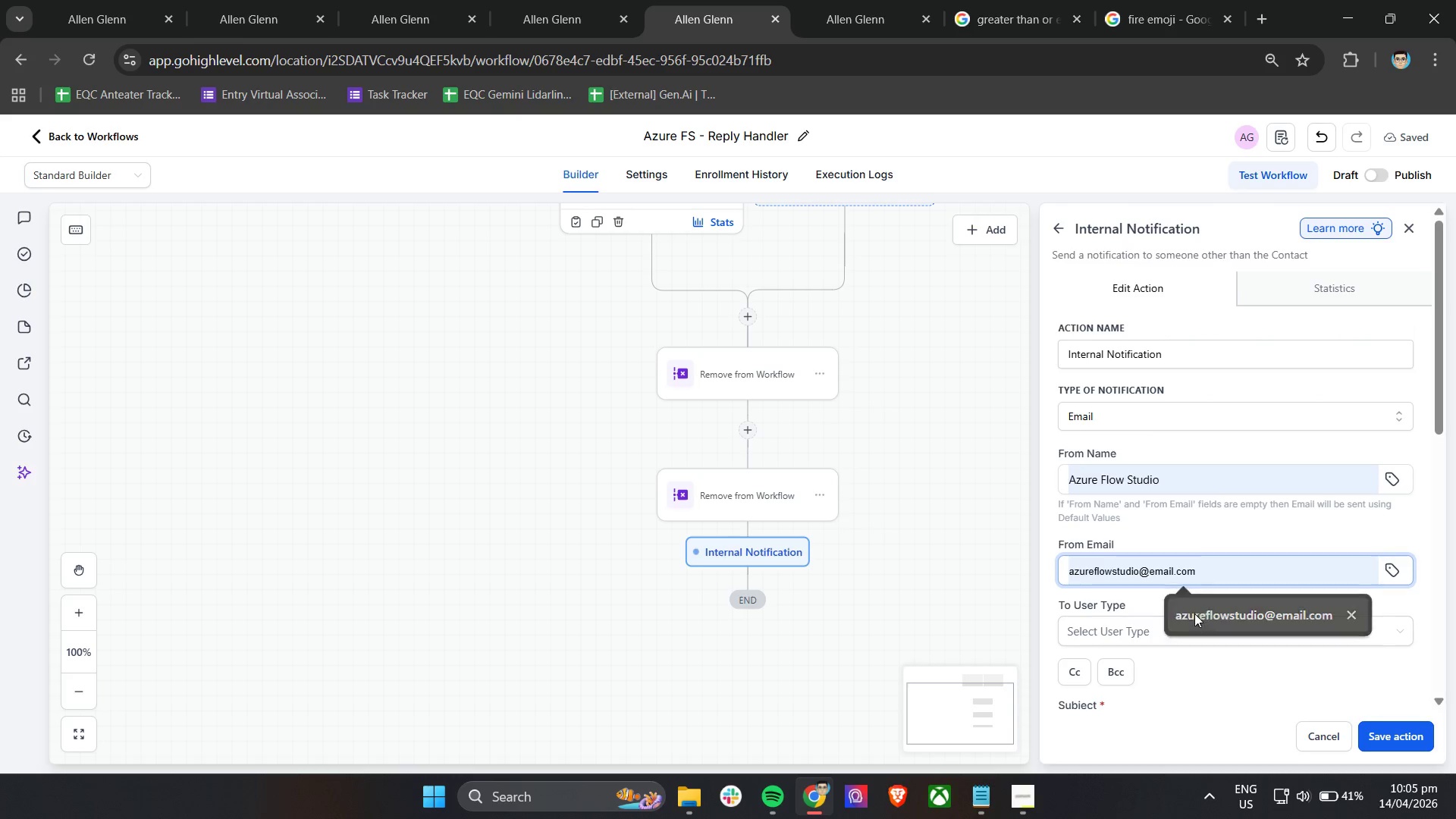 
double_click([1143, 636])
 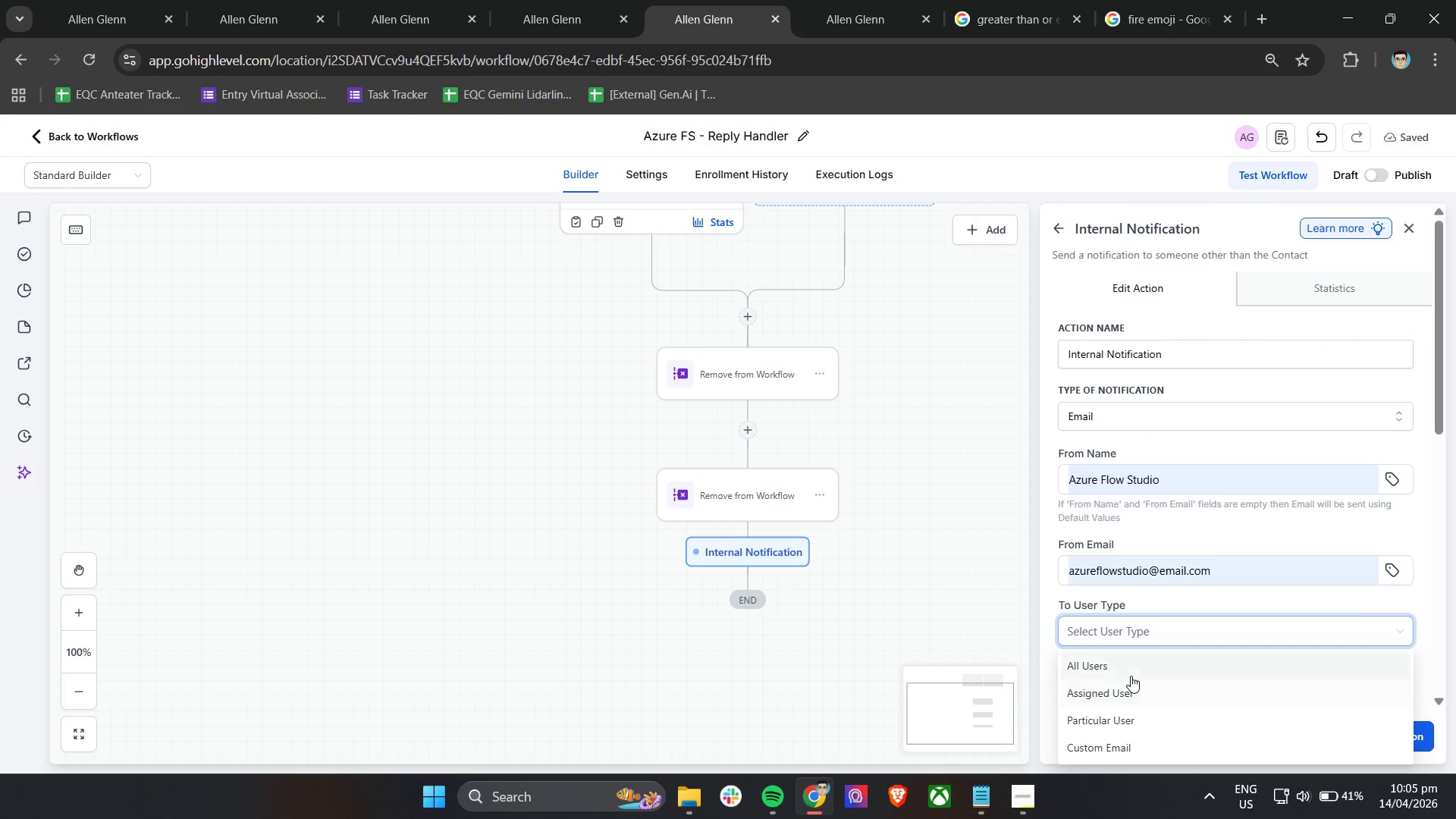 
left_click([1131, 674])
 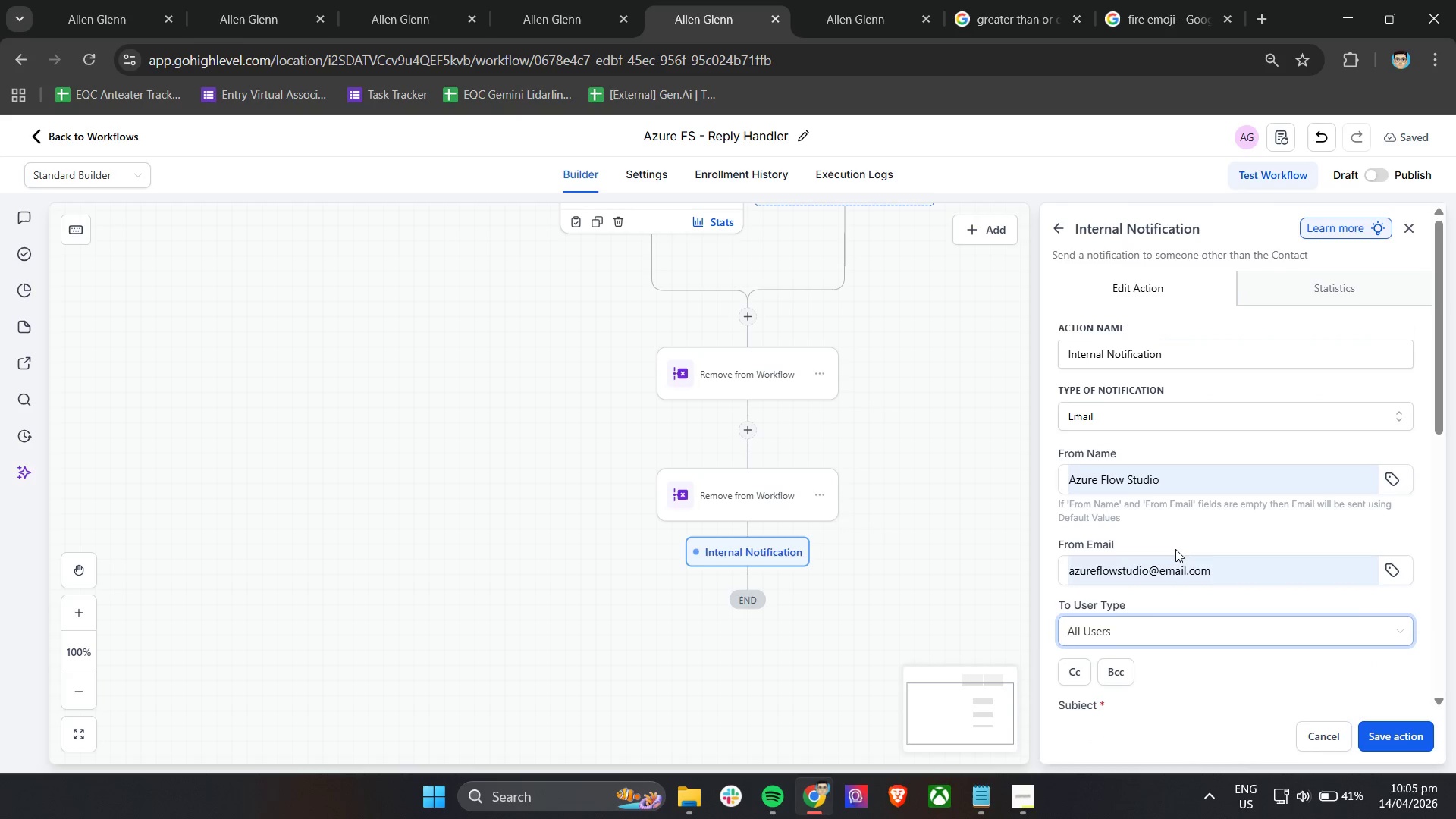 
scroll: coordinate [1177, 544], scroll_direction: down, amount: 4.0
 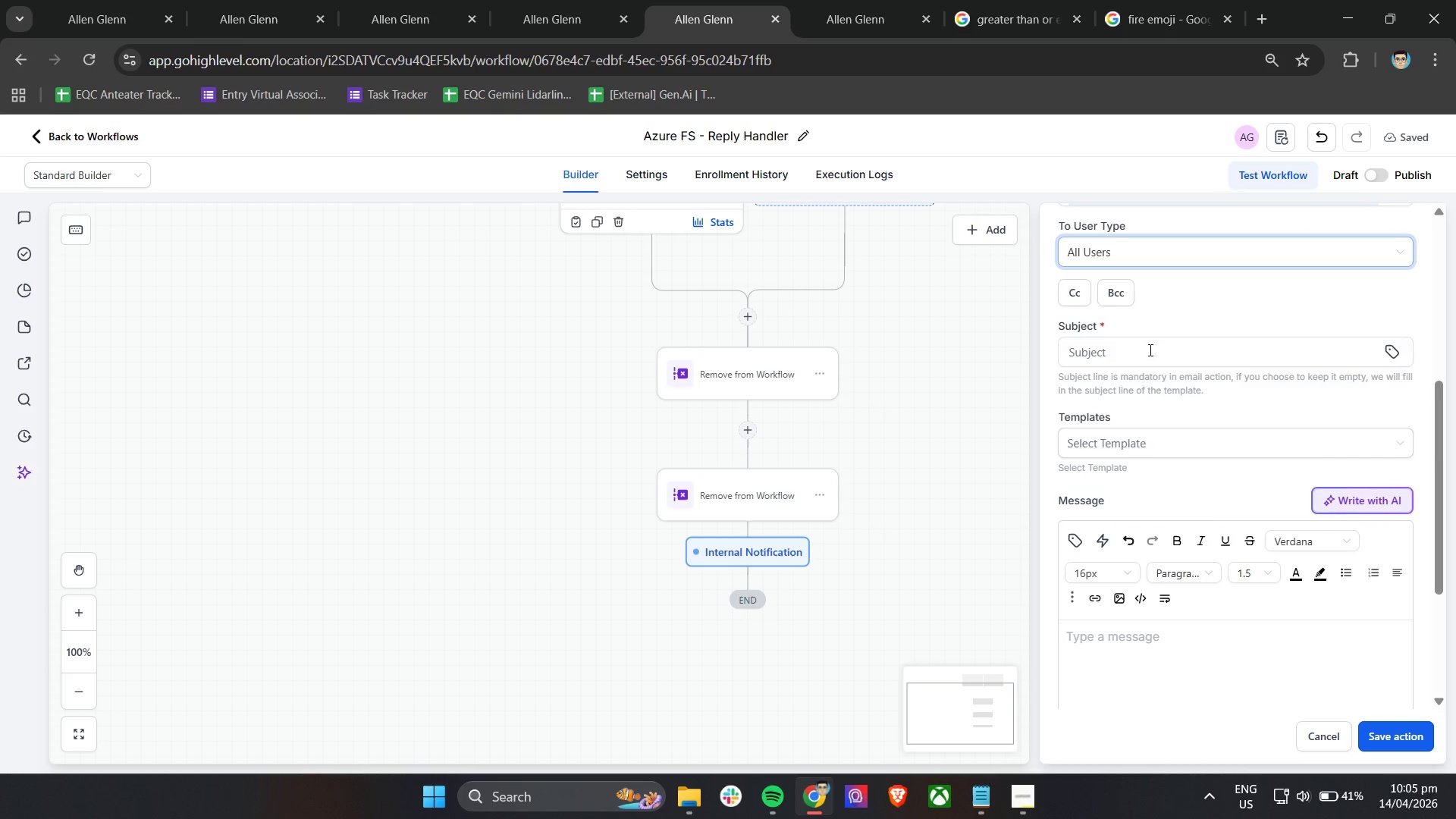 
left_click([1149, 350])
 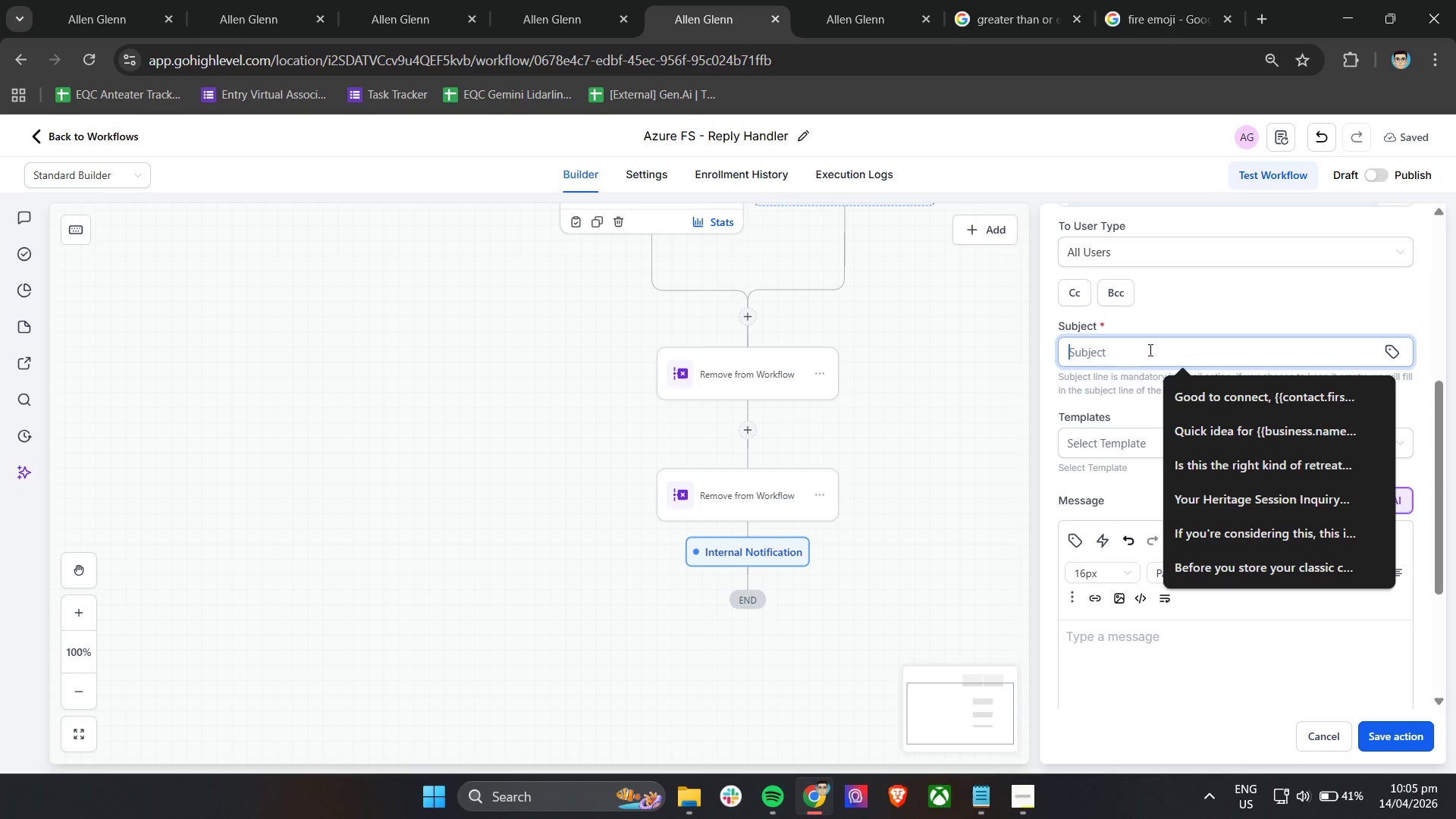 
type(Lead Replied - Immediate Follow-Up Required)
 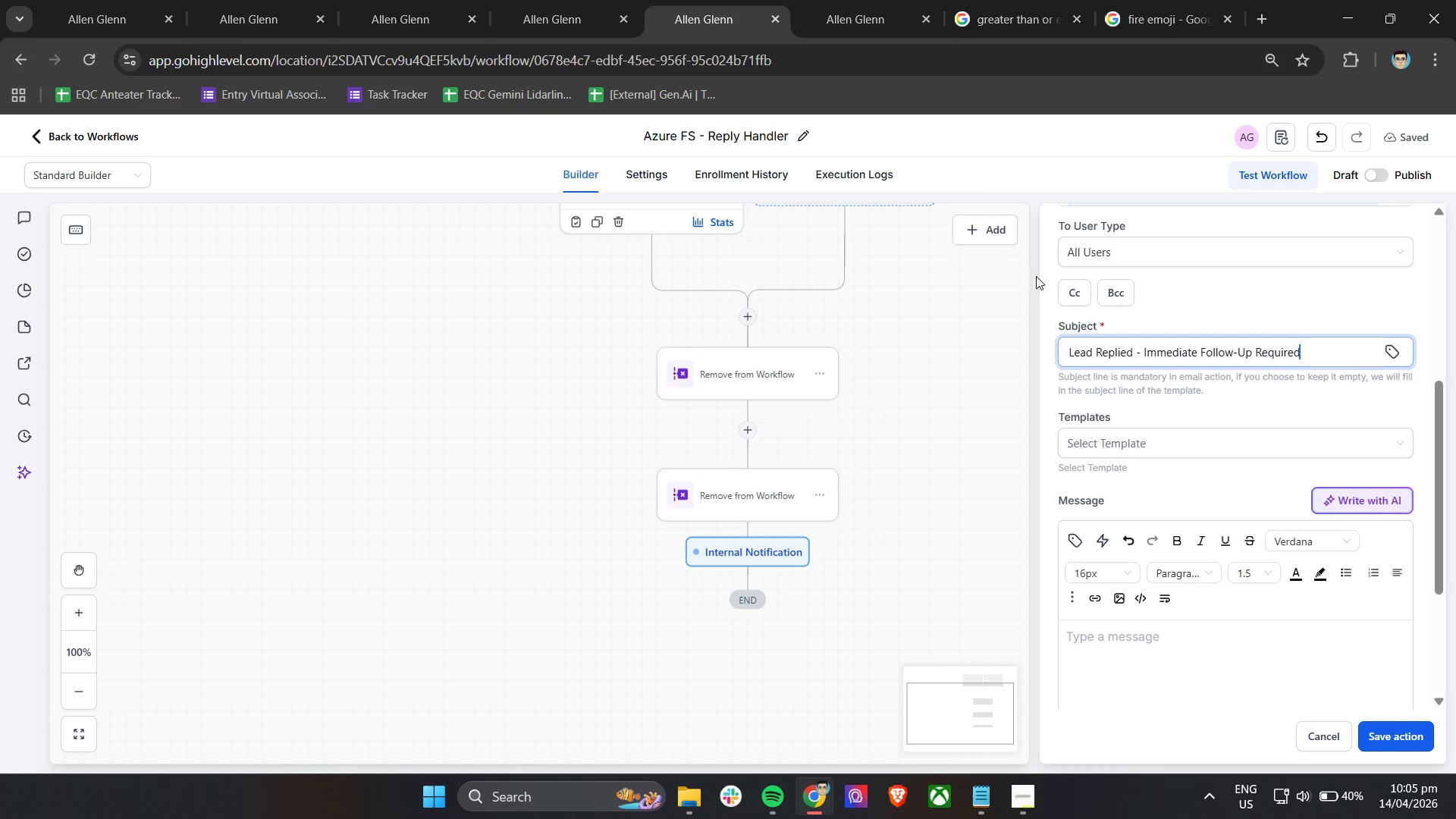 
left_click([1137, 488])
 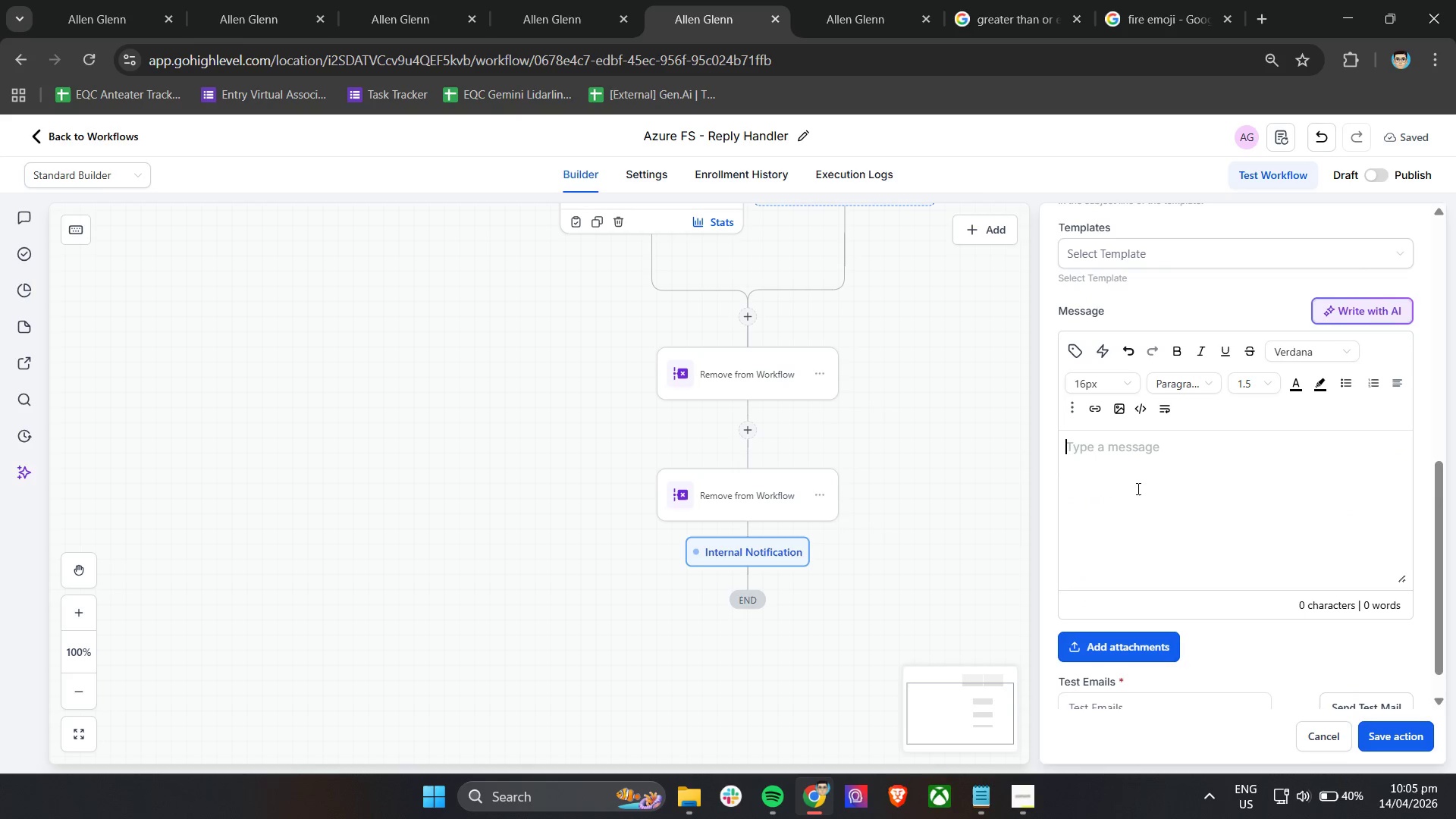 
scroll: coordinate [1132, 470], scroll_direction: down, amount: 2.0
 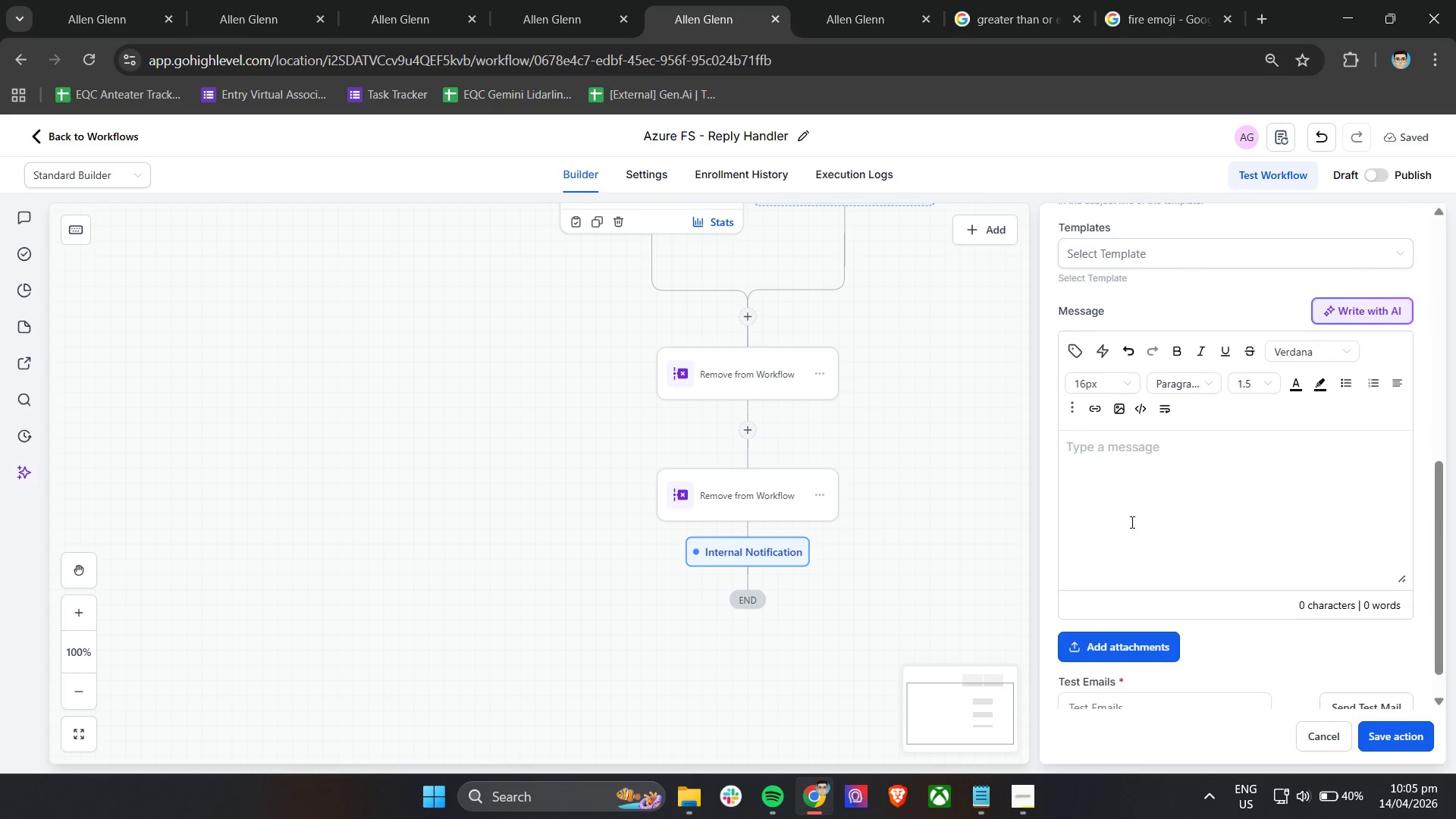 
type(A lead has replied to the nurture sequence.)
 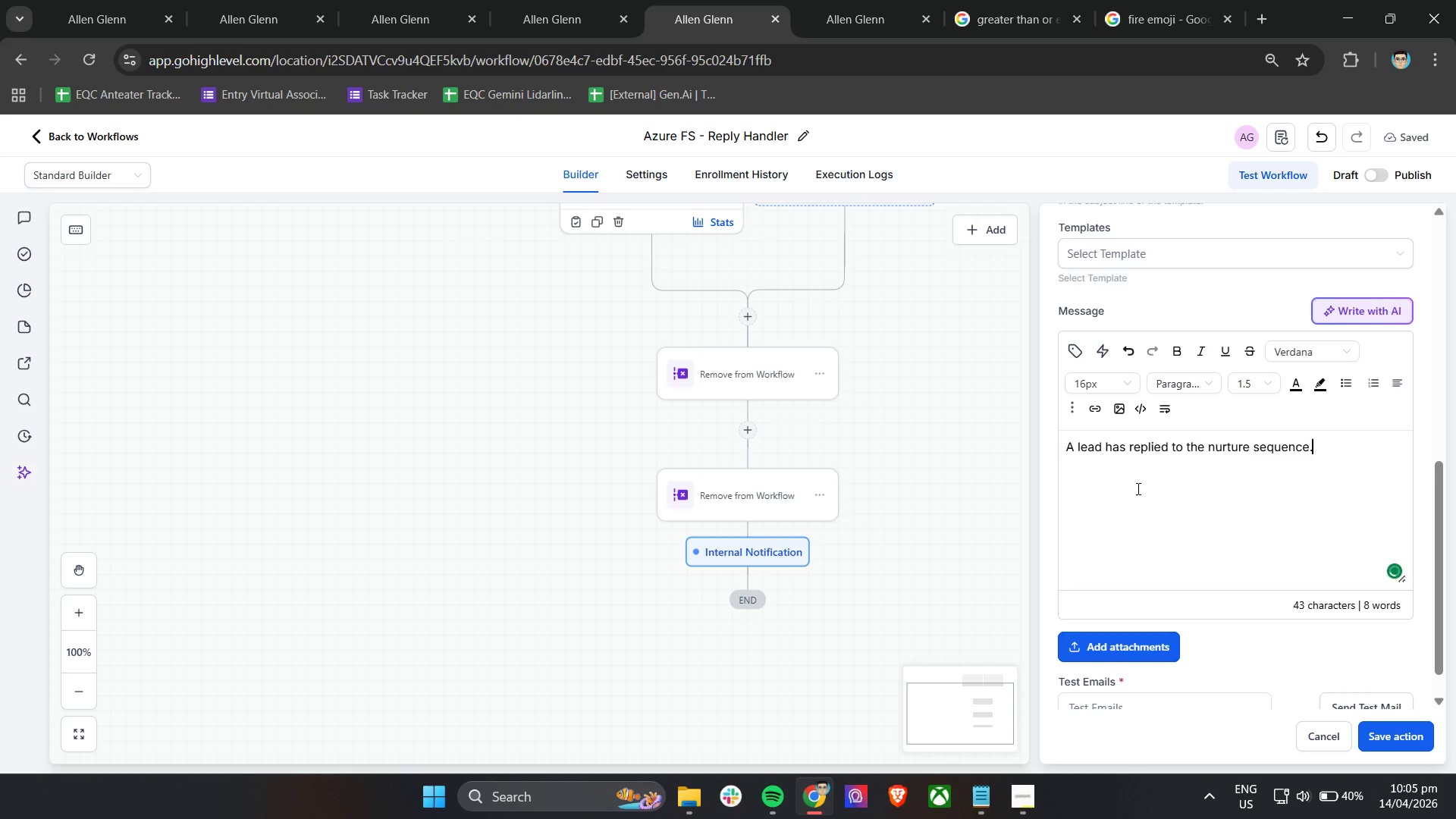 
key(Enter)
 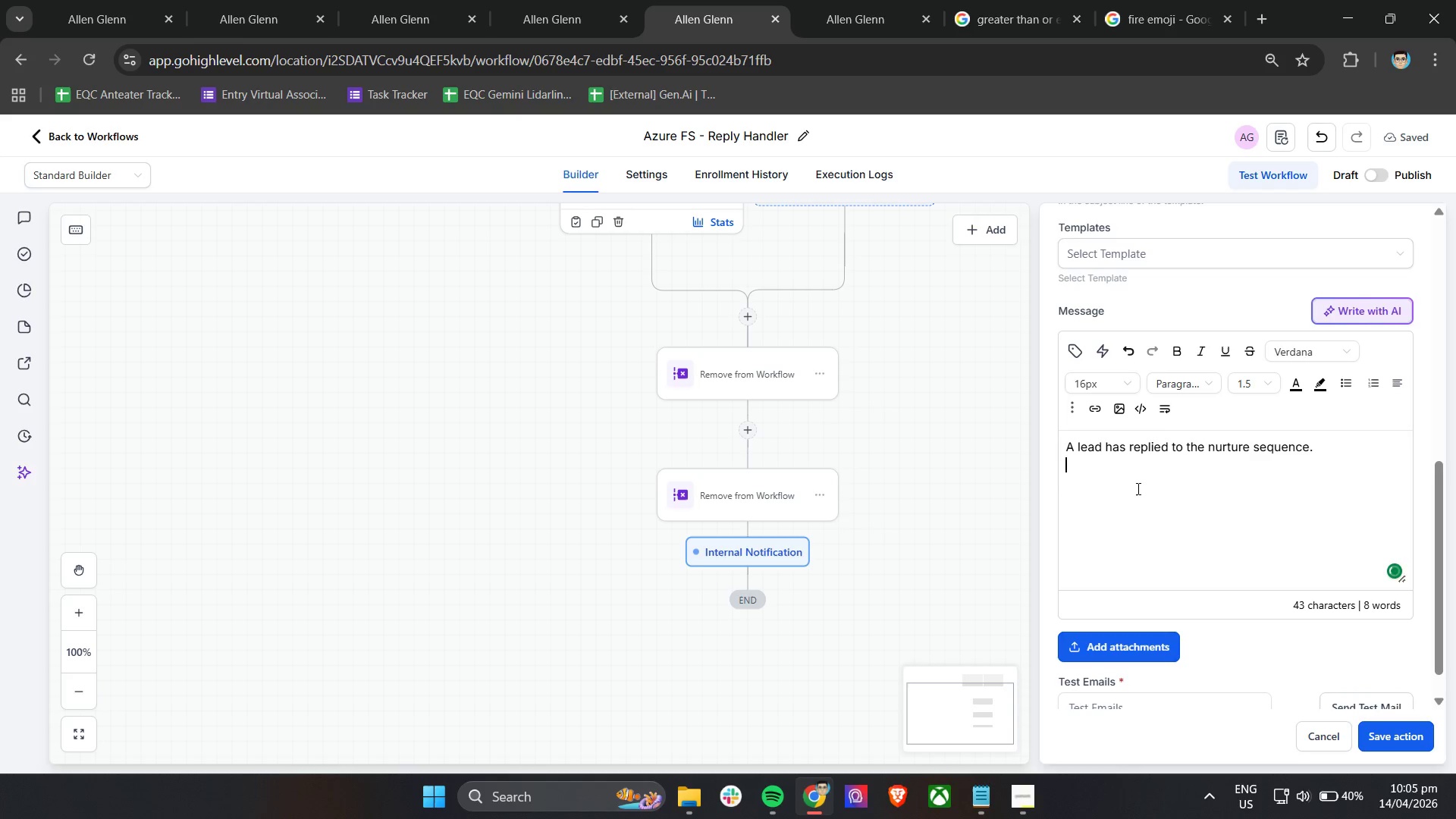 
key(Enter)
 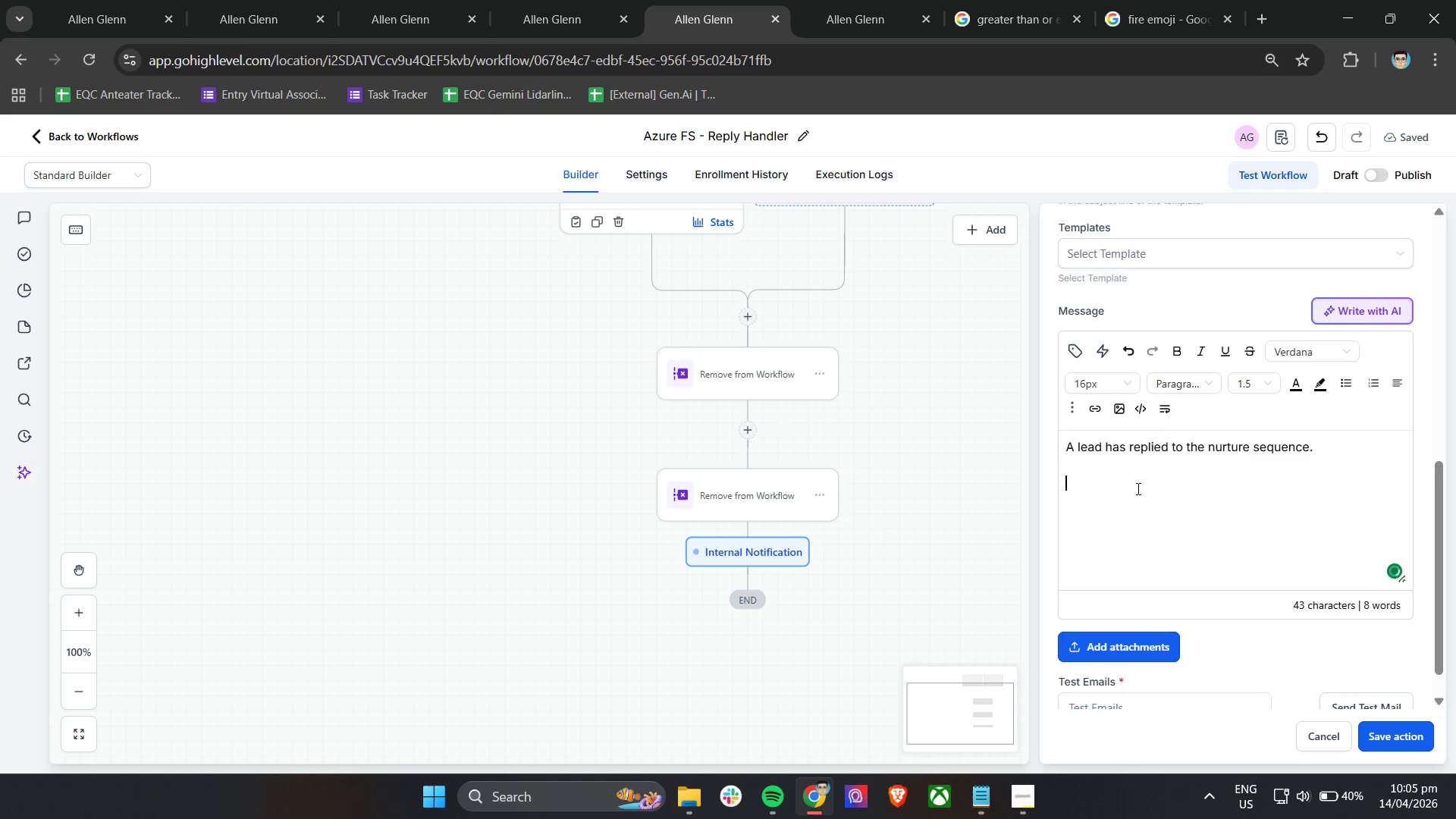 
type(Name: )
 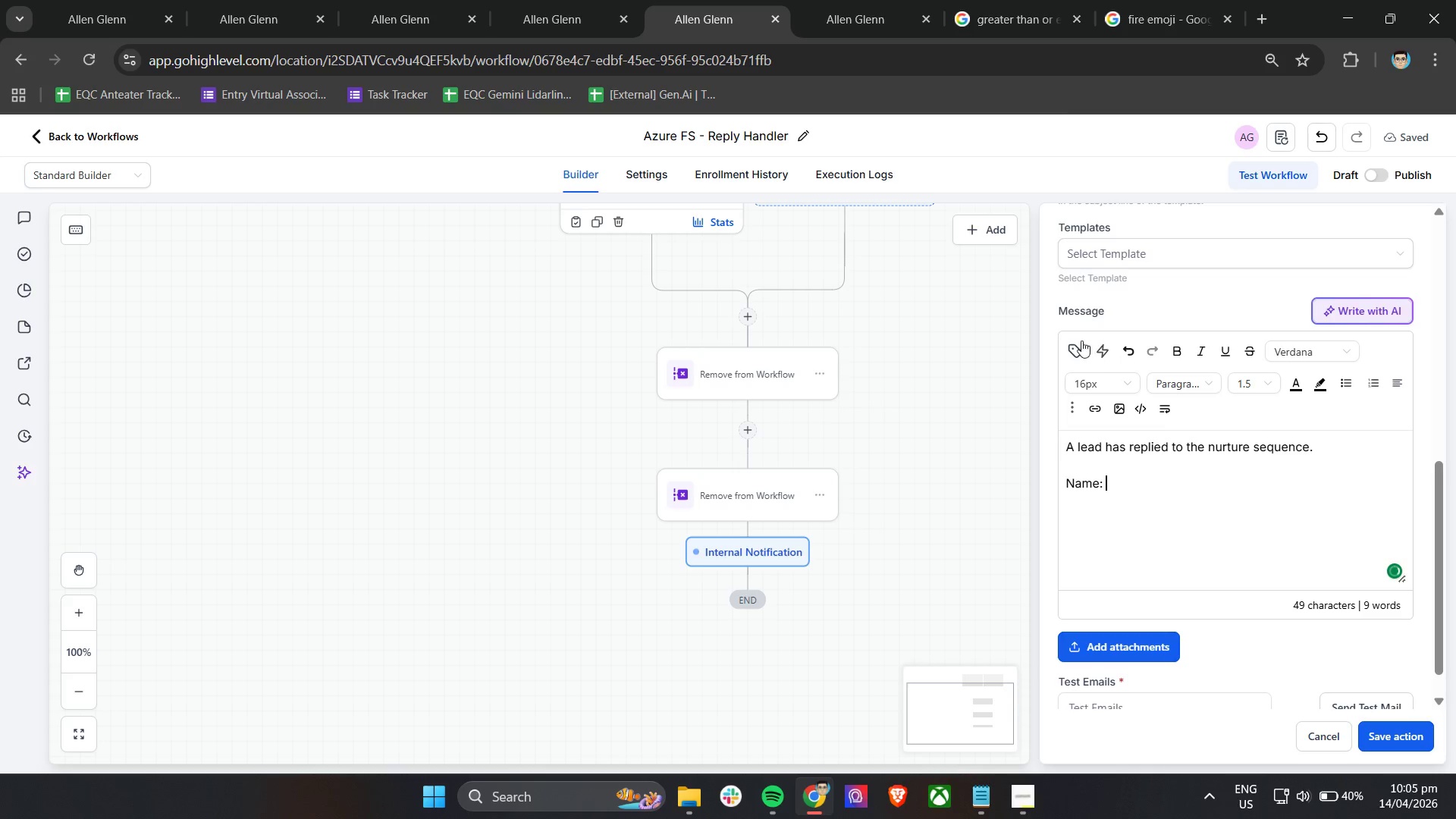 
left_click([1128, 457])
 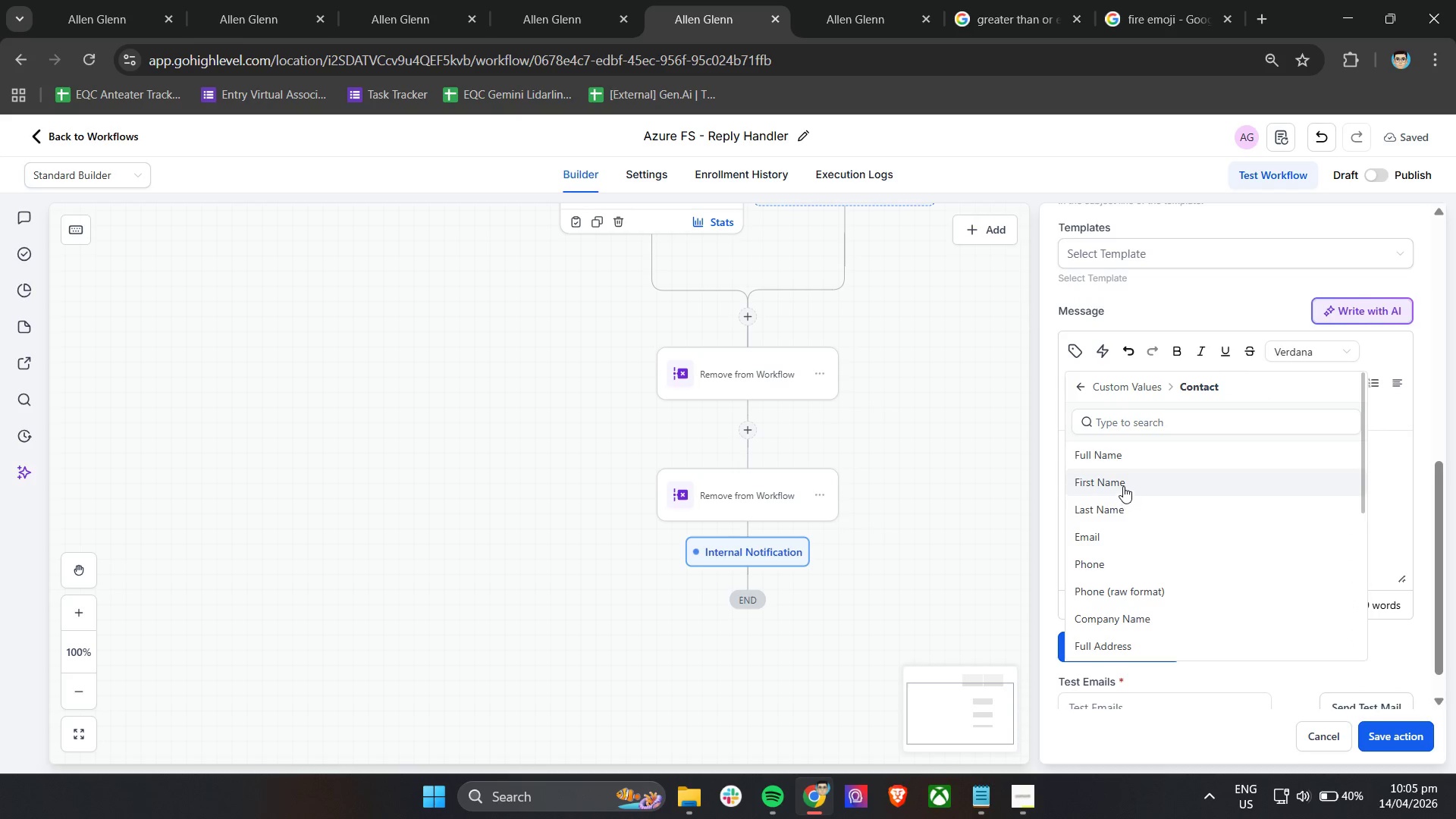 
left_click([1123, 479])
 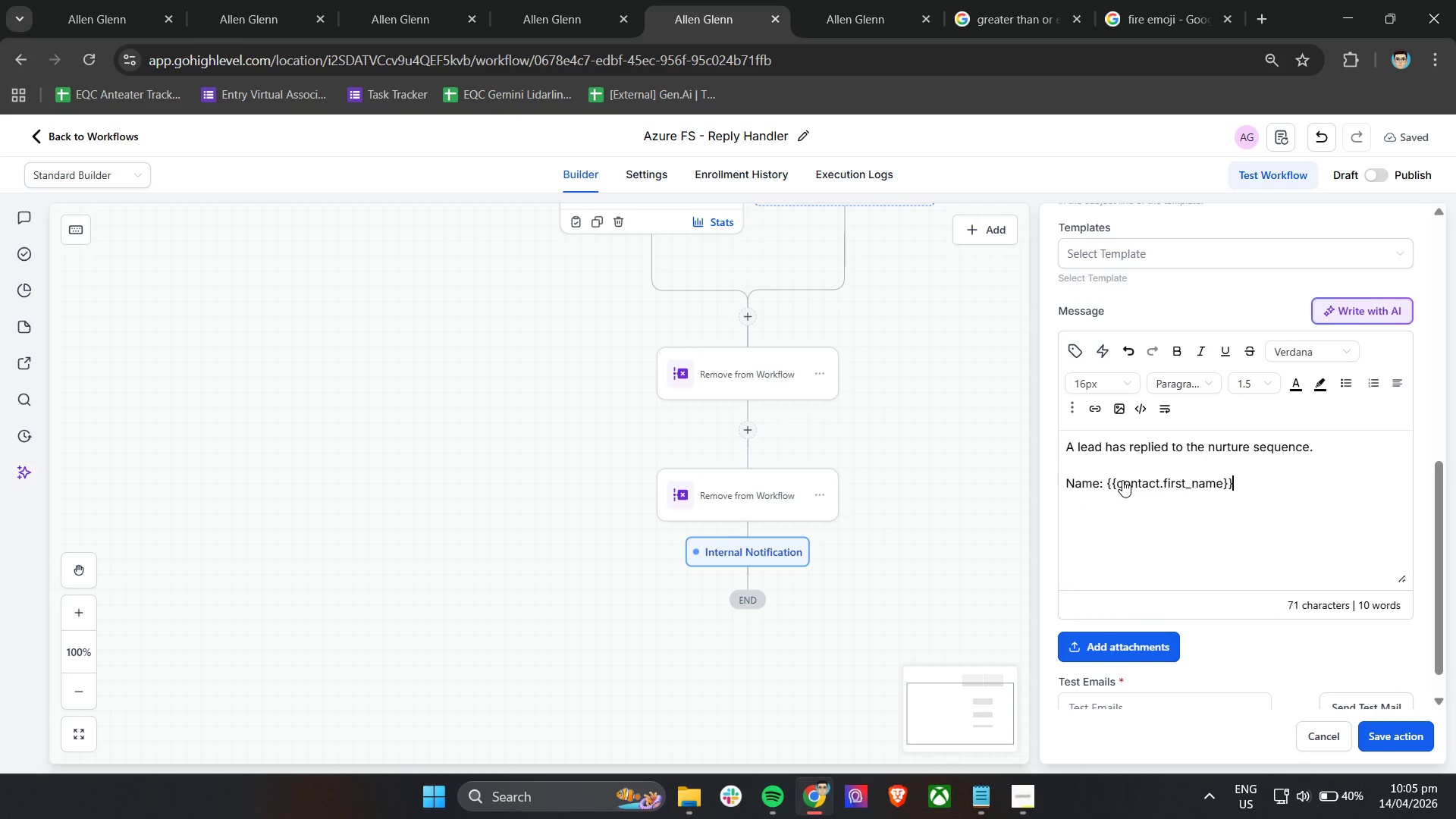 
key(Space)
 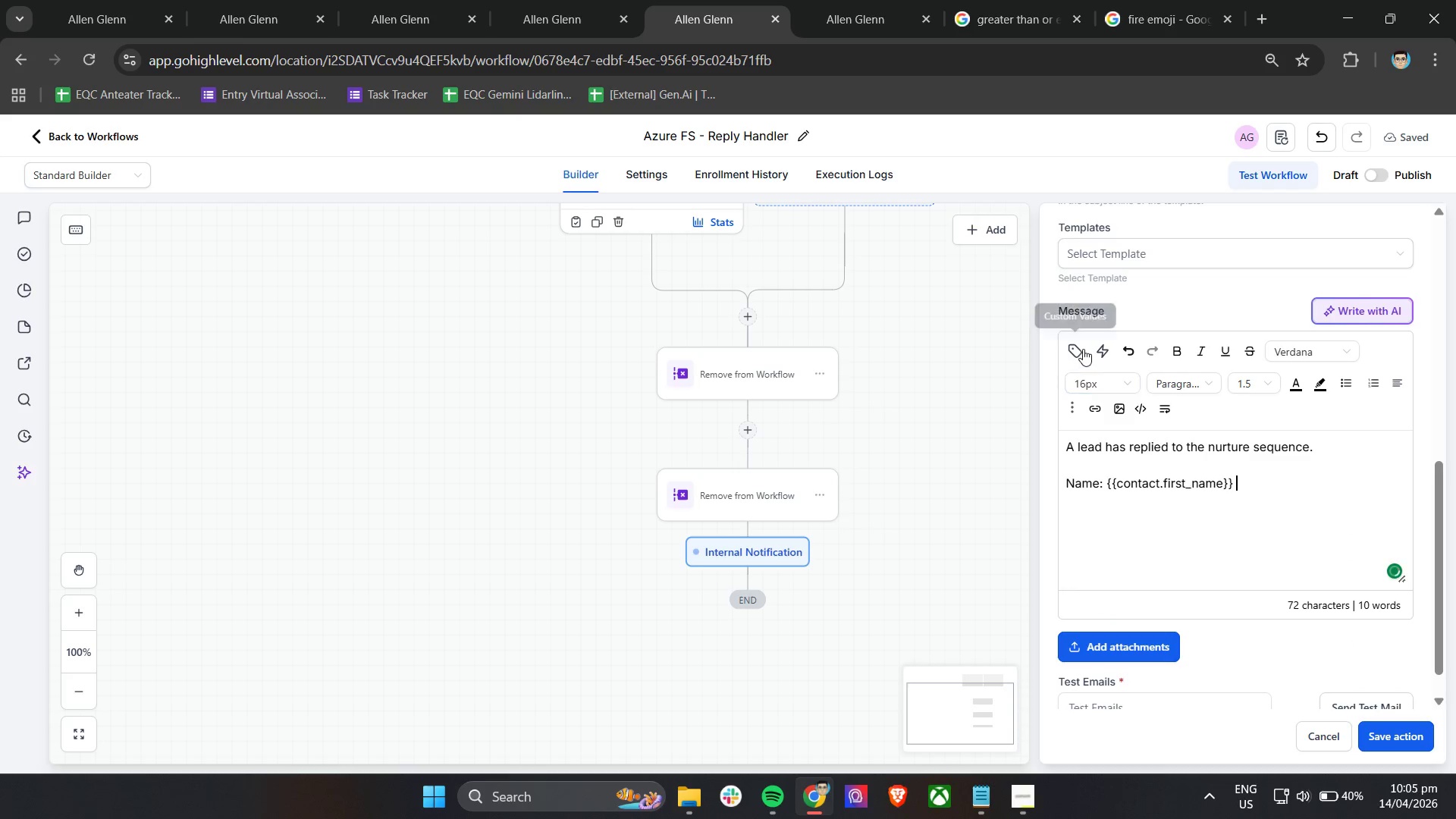 
left_click([1073, 347])
 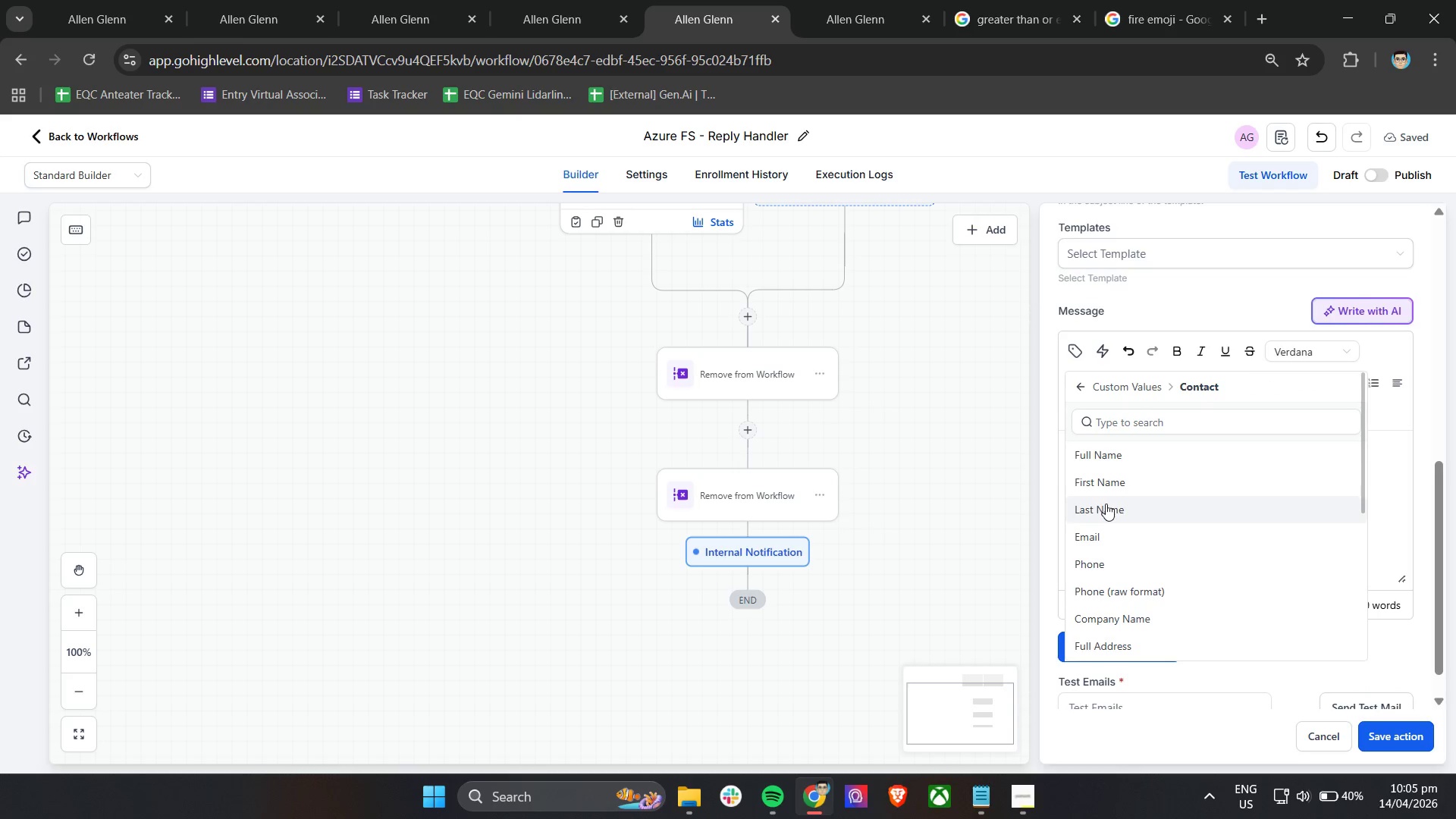 
left_click([1106, 506])
 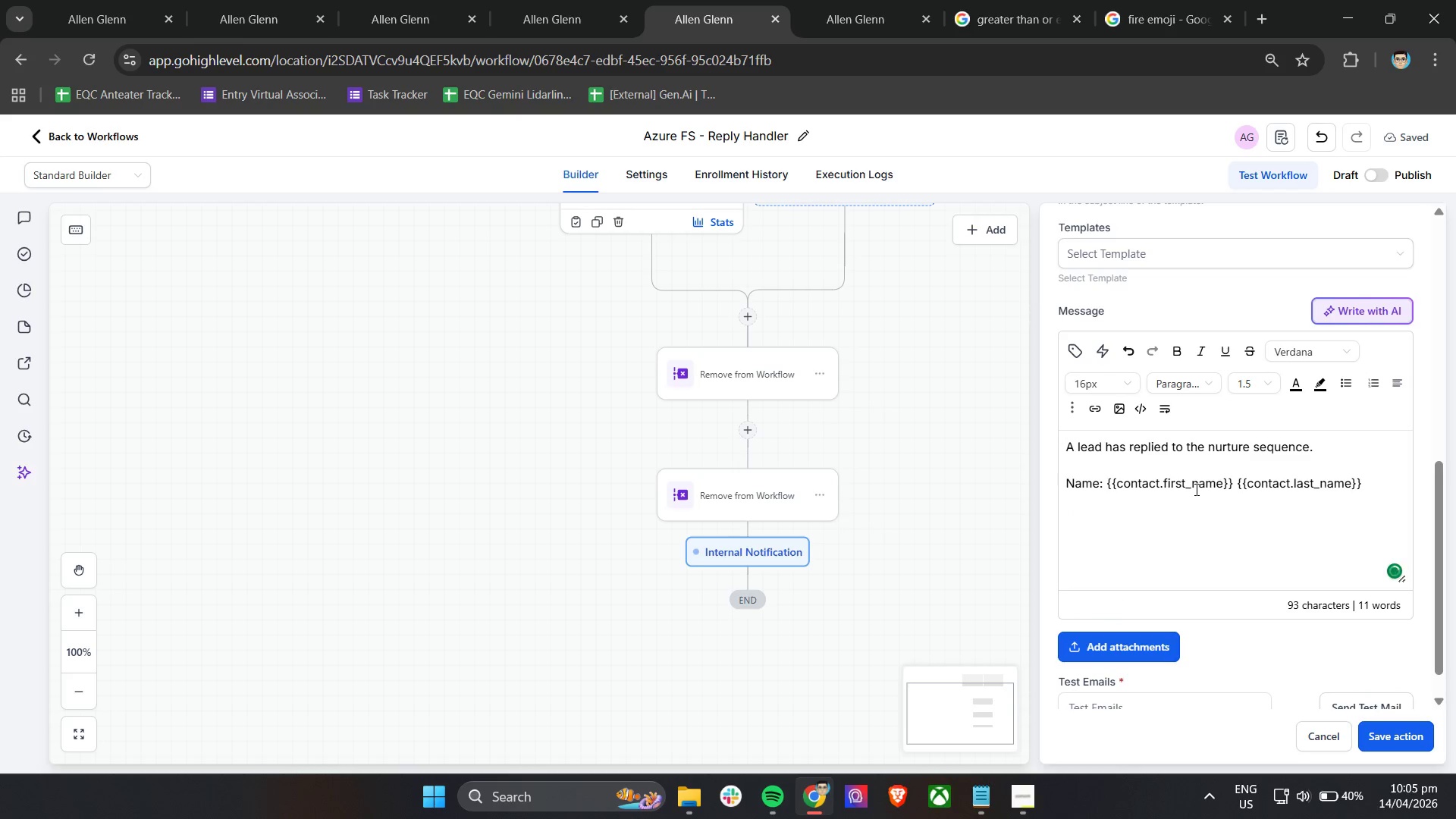 
key(Enter)
 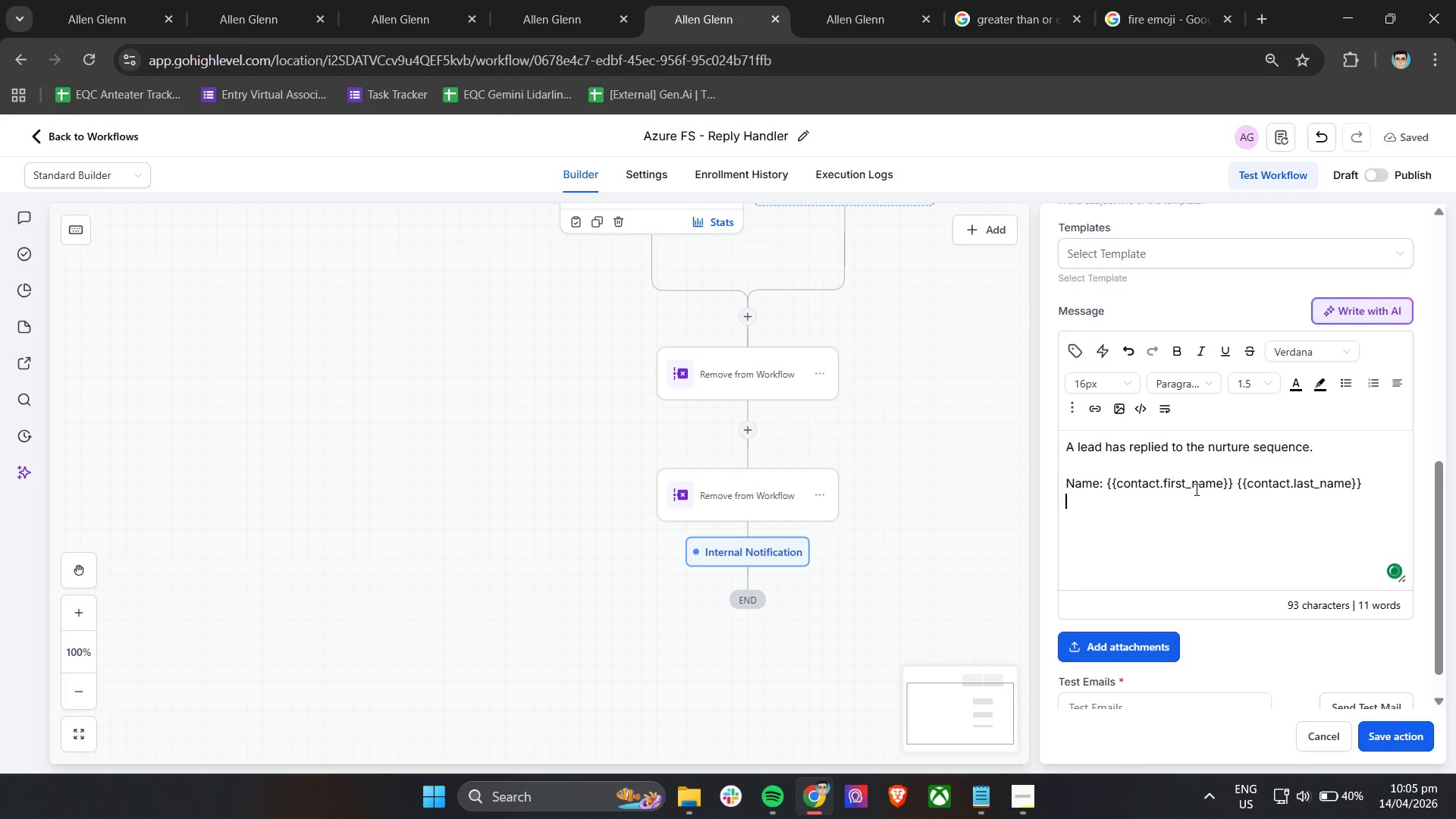 
type(Email: )
 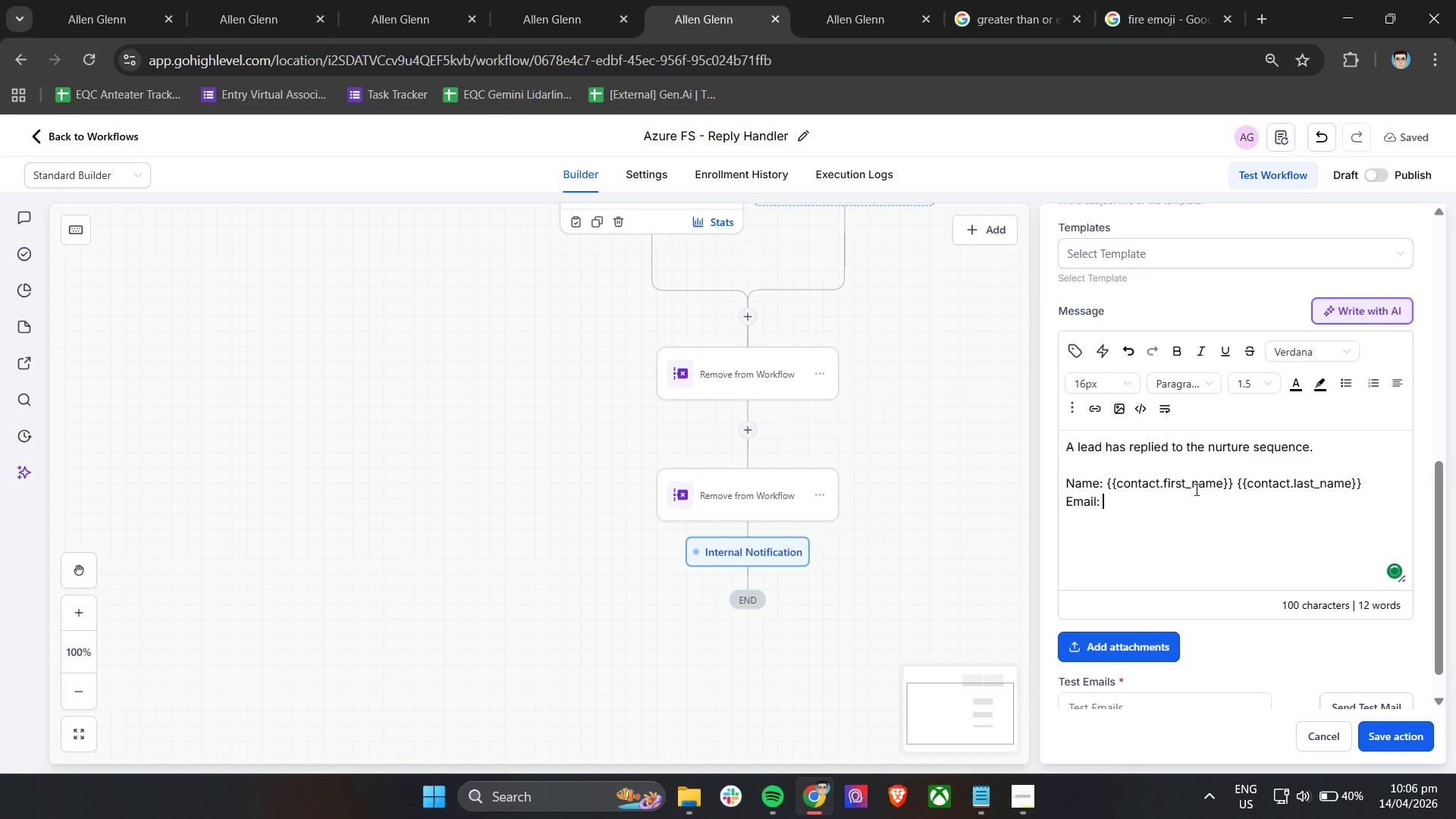 
left_click([1078, 350])
 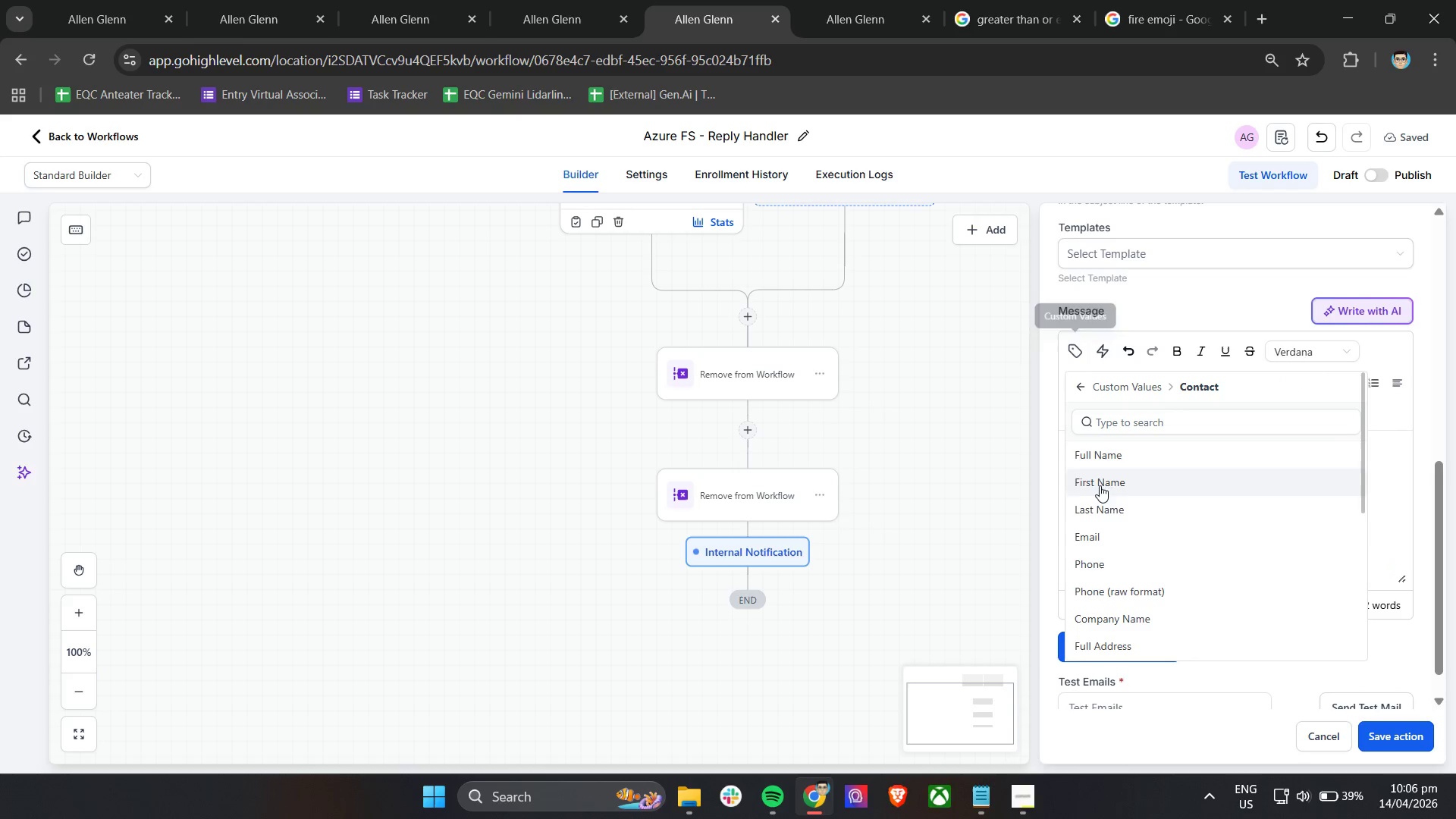 
left_click([1119, 542])
 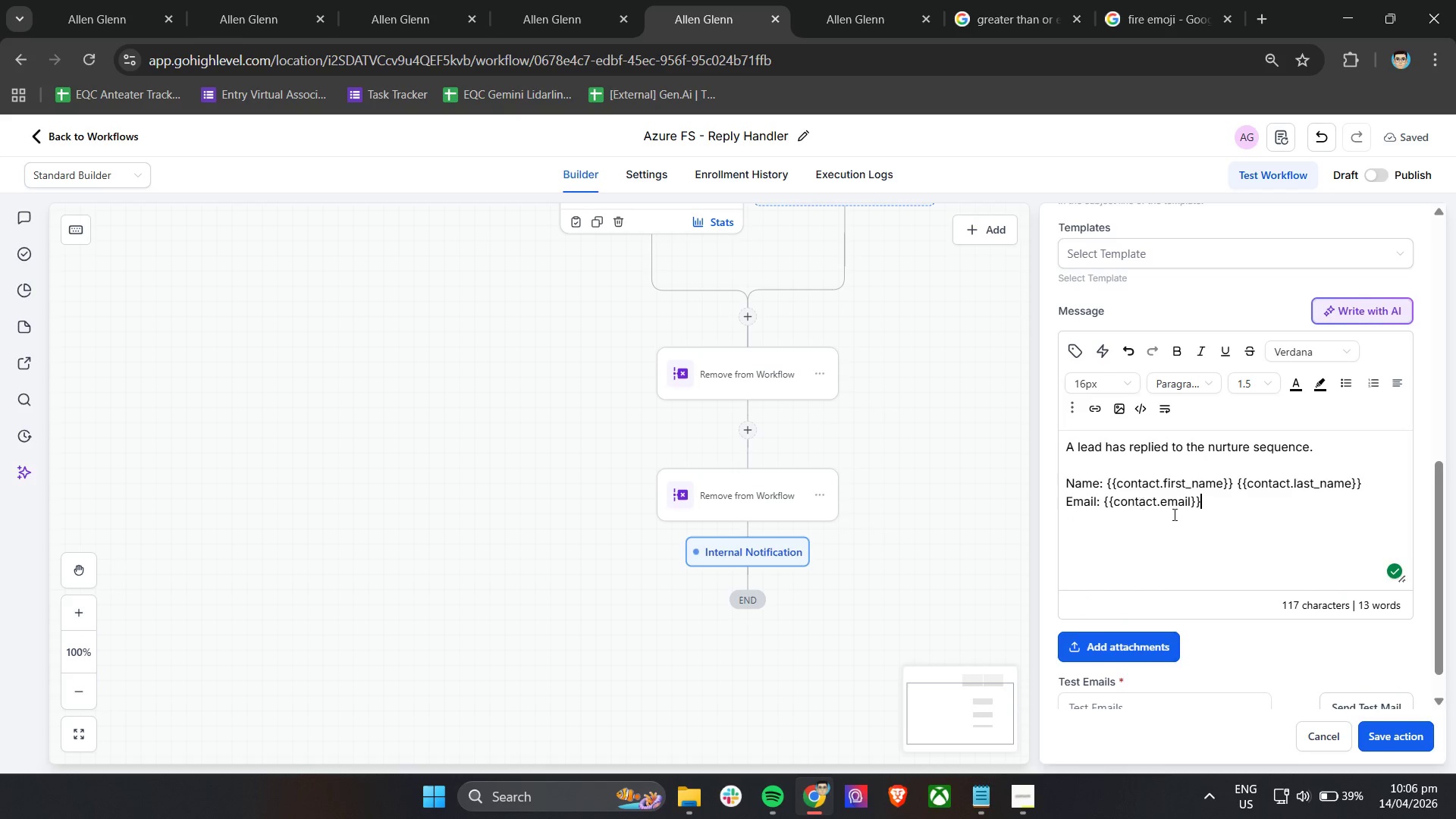 
key(Enter)
 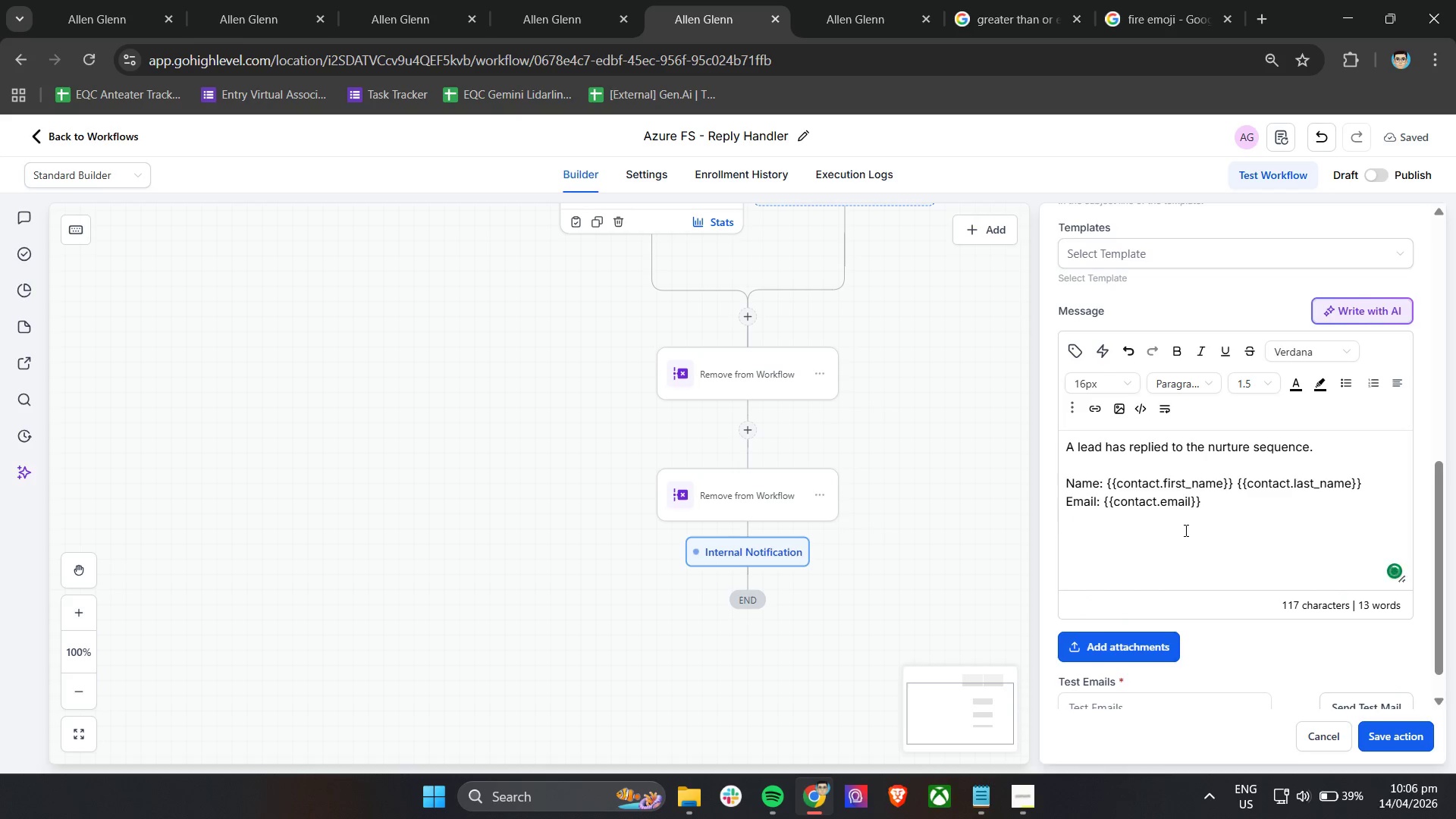 
type(Phone )
 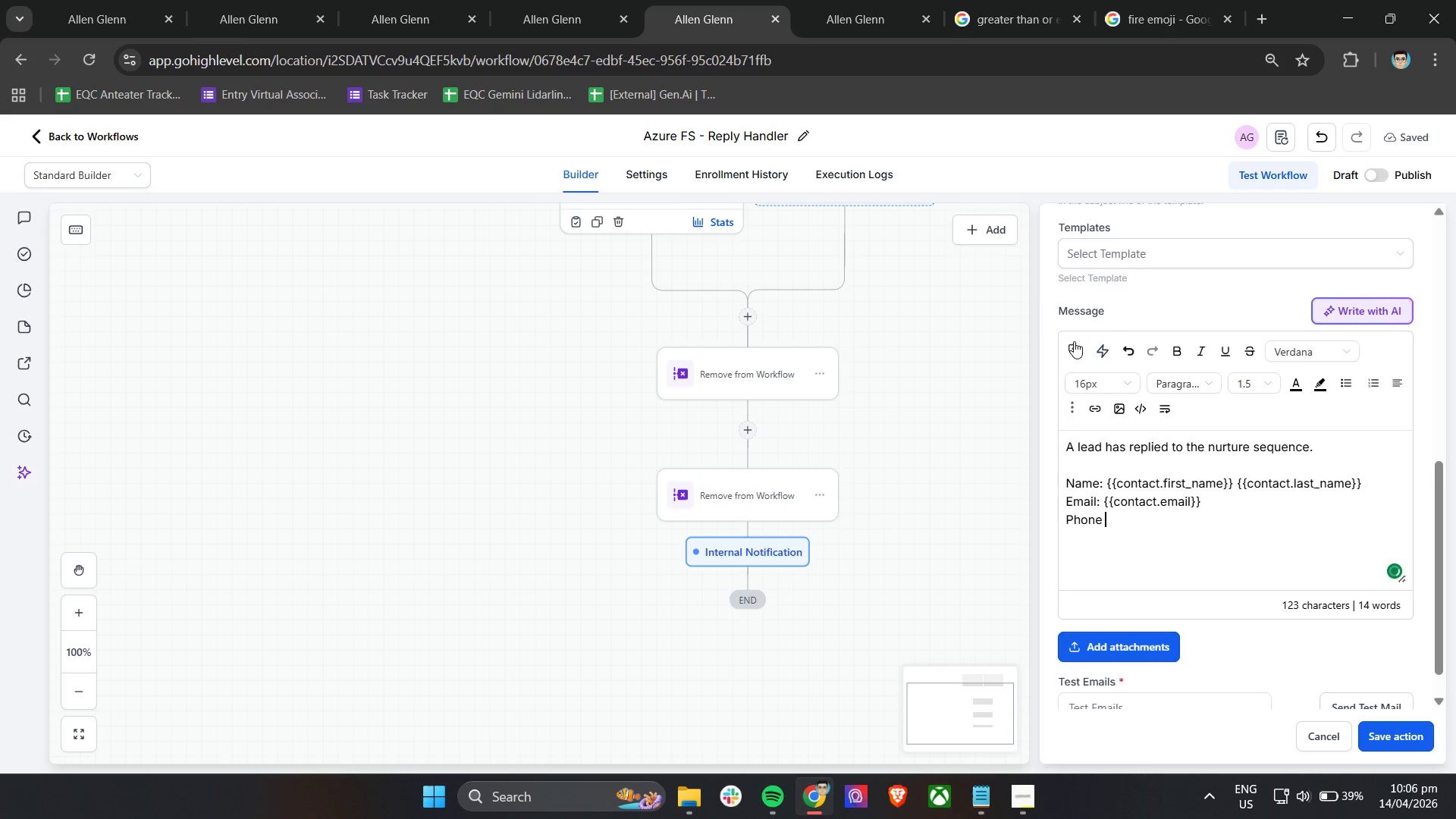 
left_click([1074, 341])
 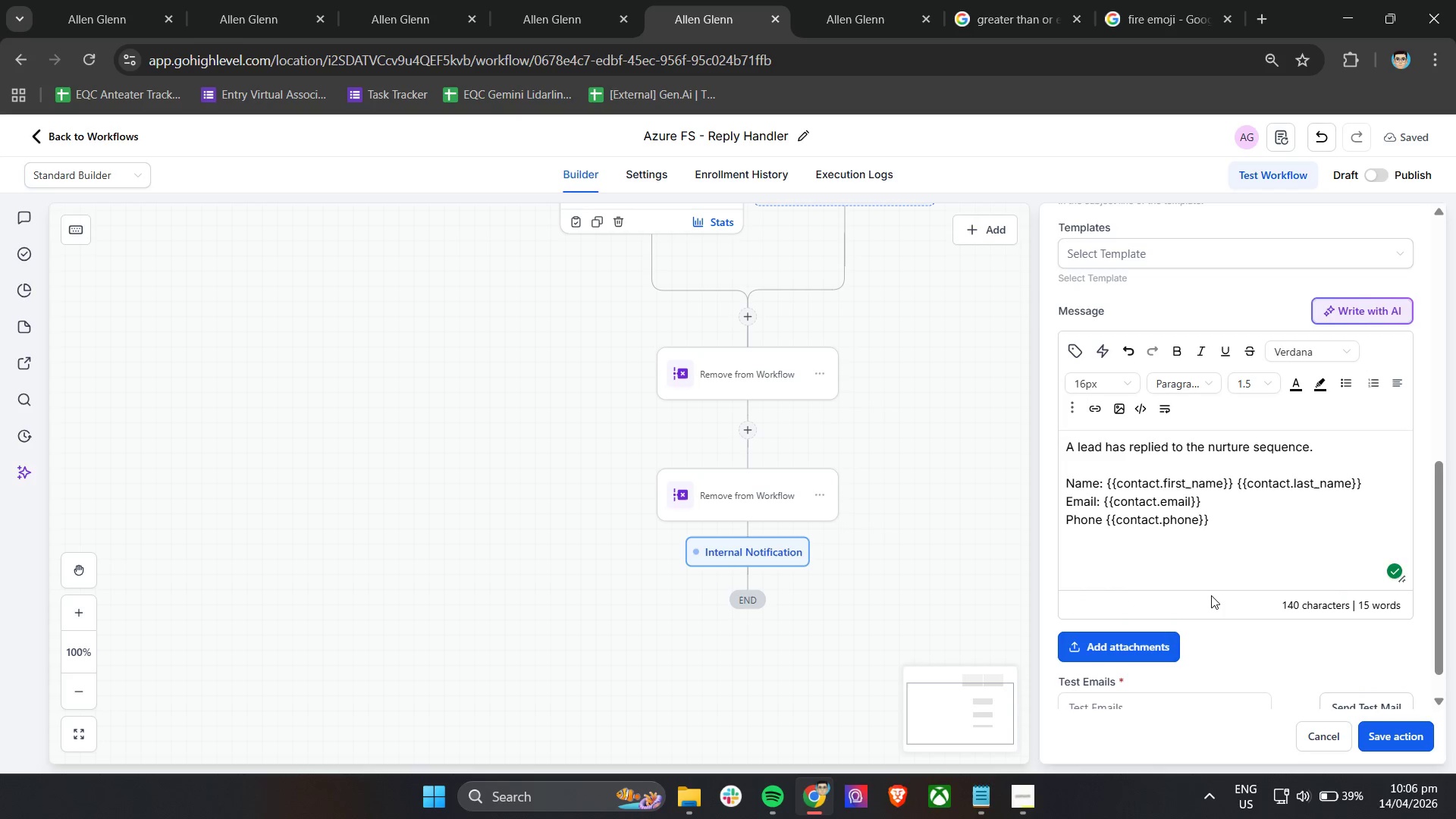 
key(Enter)
 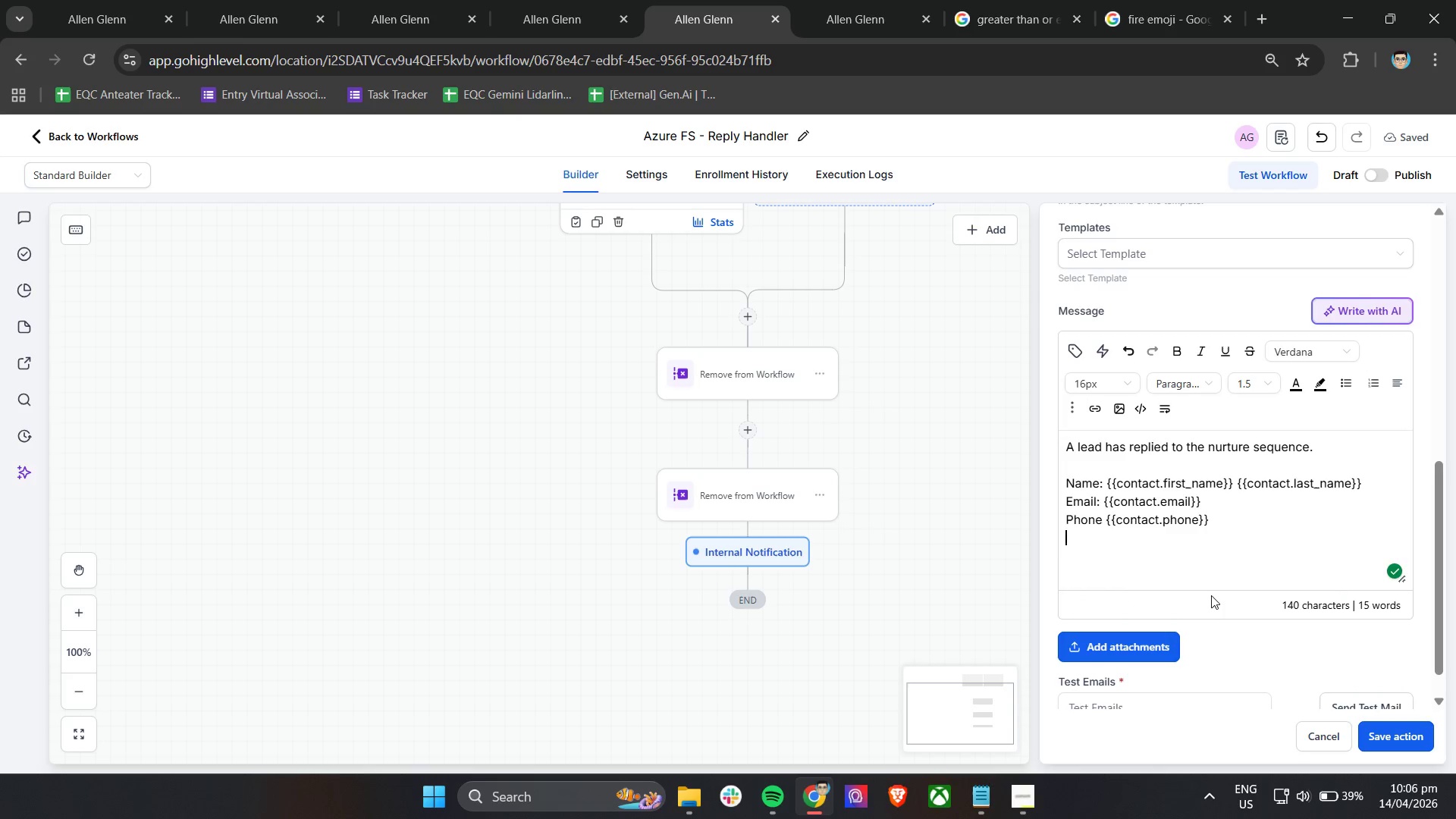 
key(Enter)
 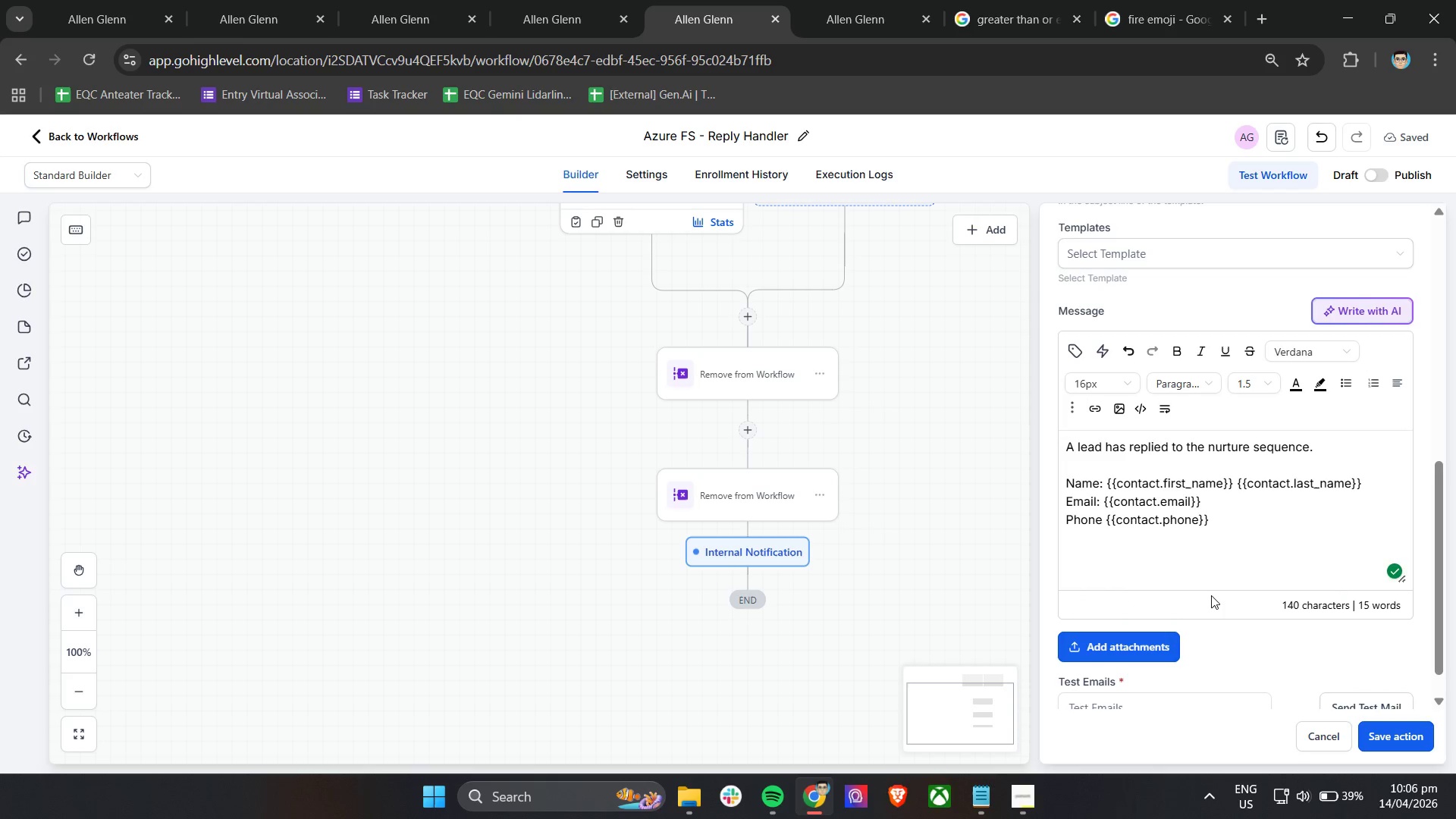 
type(Action Required:)
 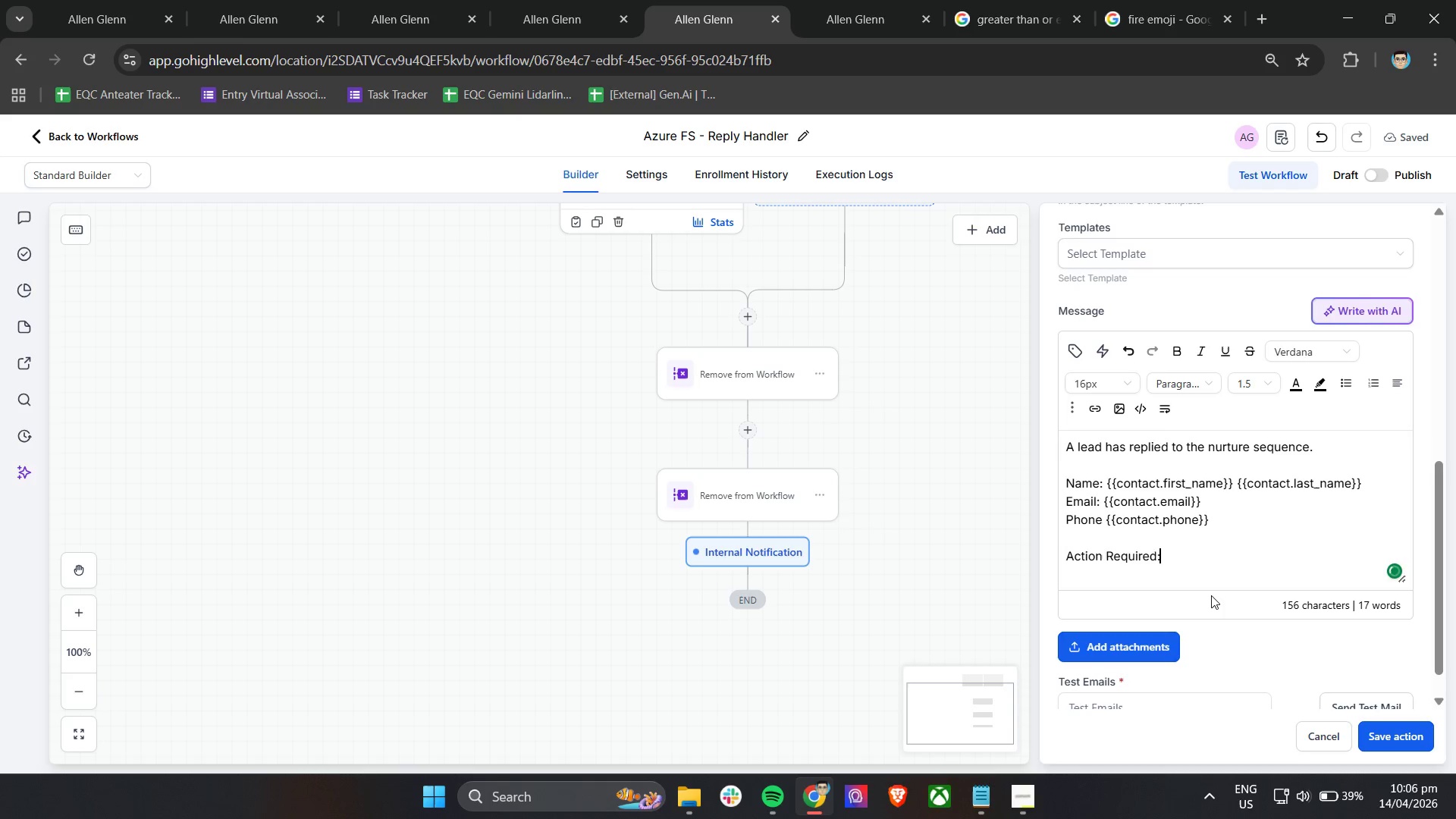 
key(Enter)
 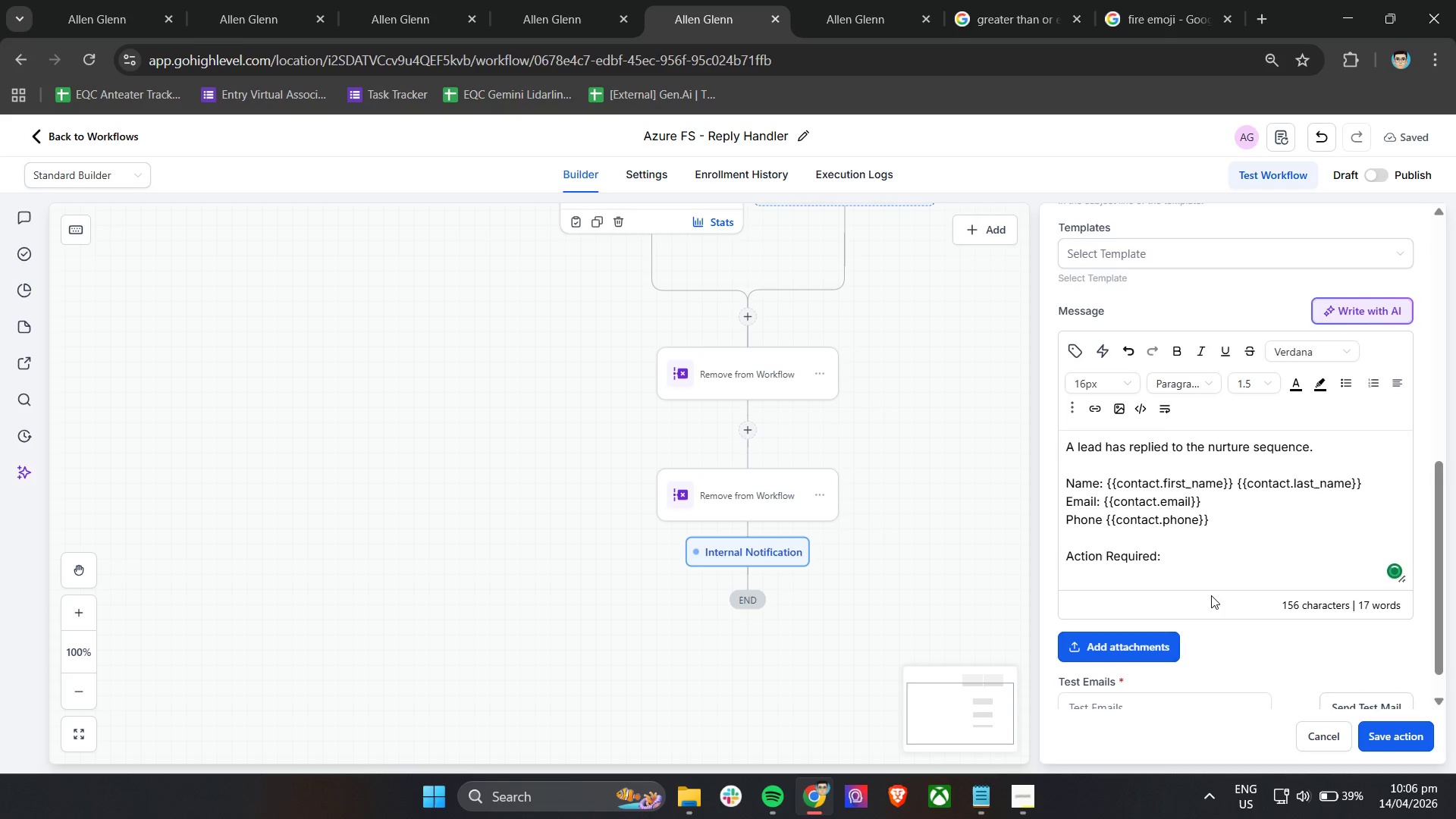 
type(- Review the convera)
key(Backspace)
type(sation)
 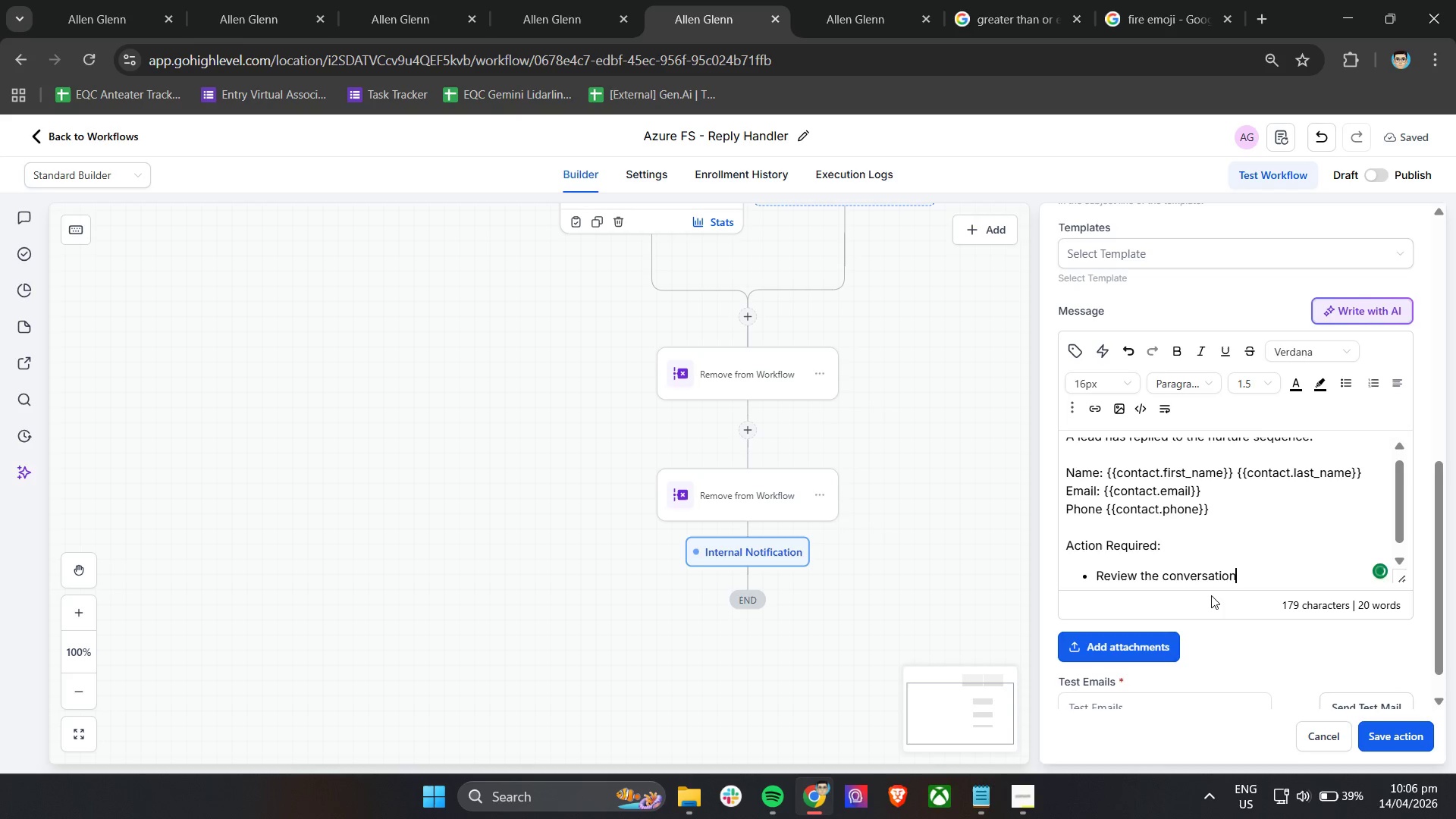 
key(Enter)
 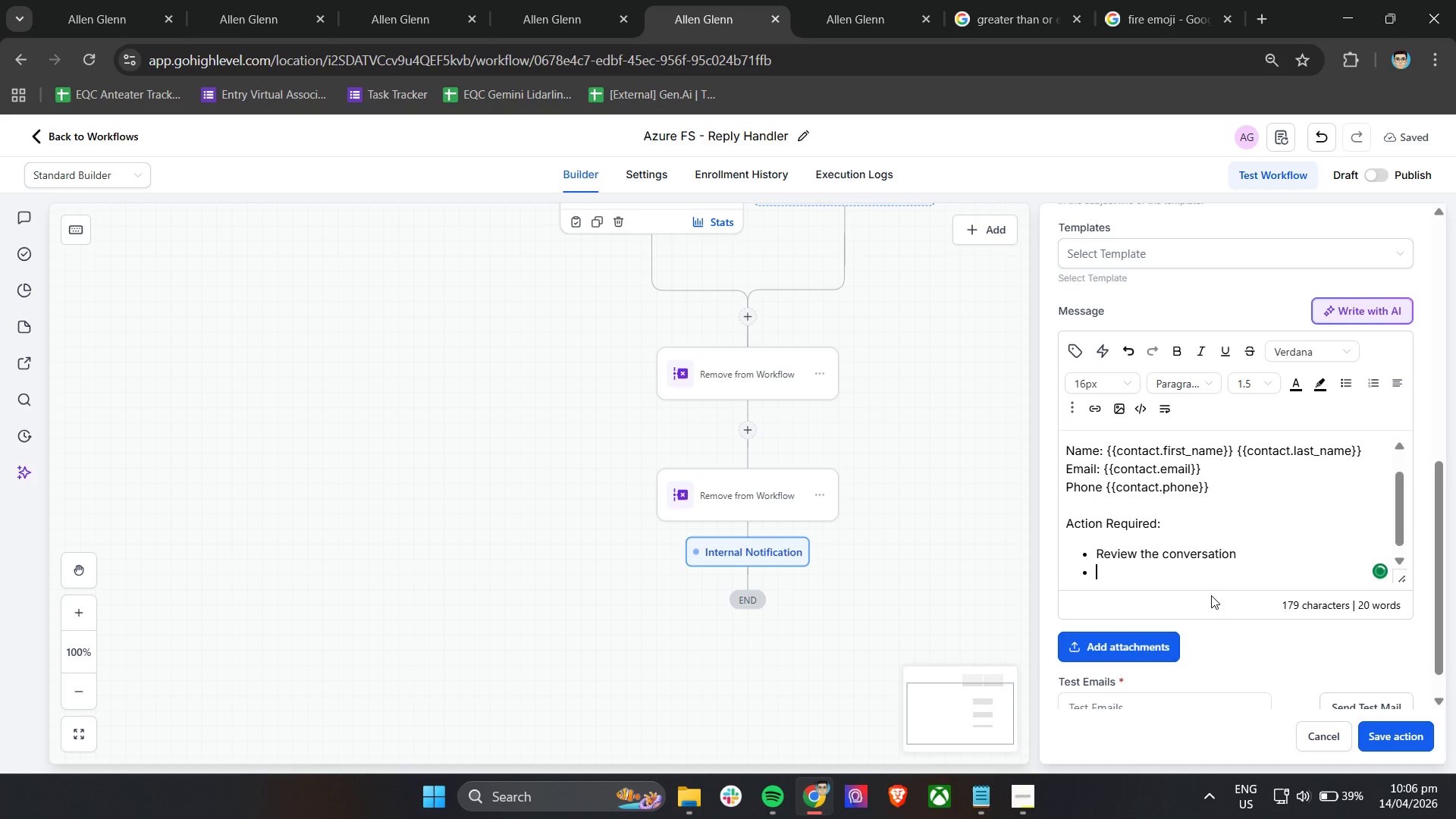 
type(Respond within 15 minutes)
 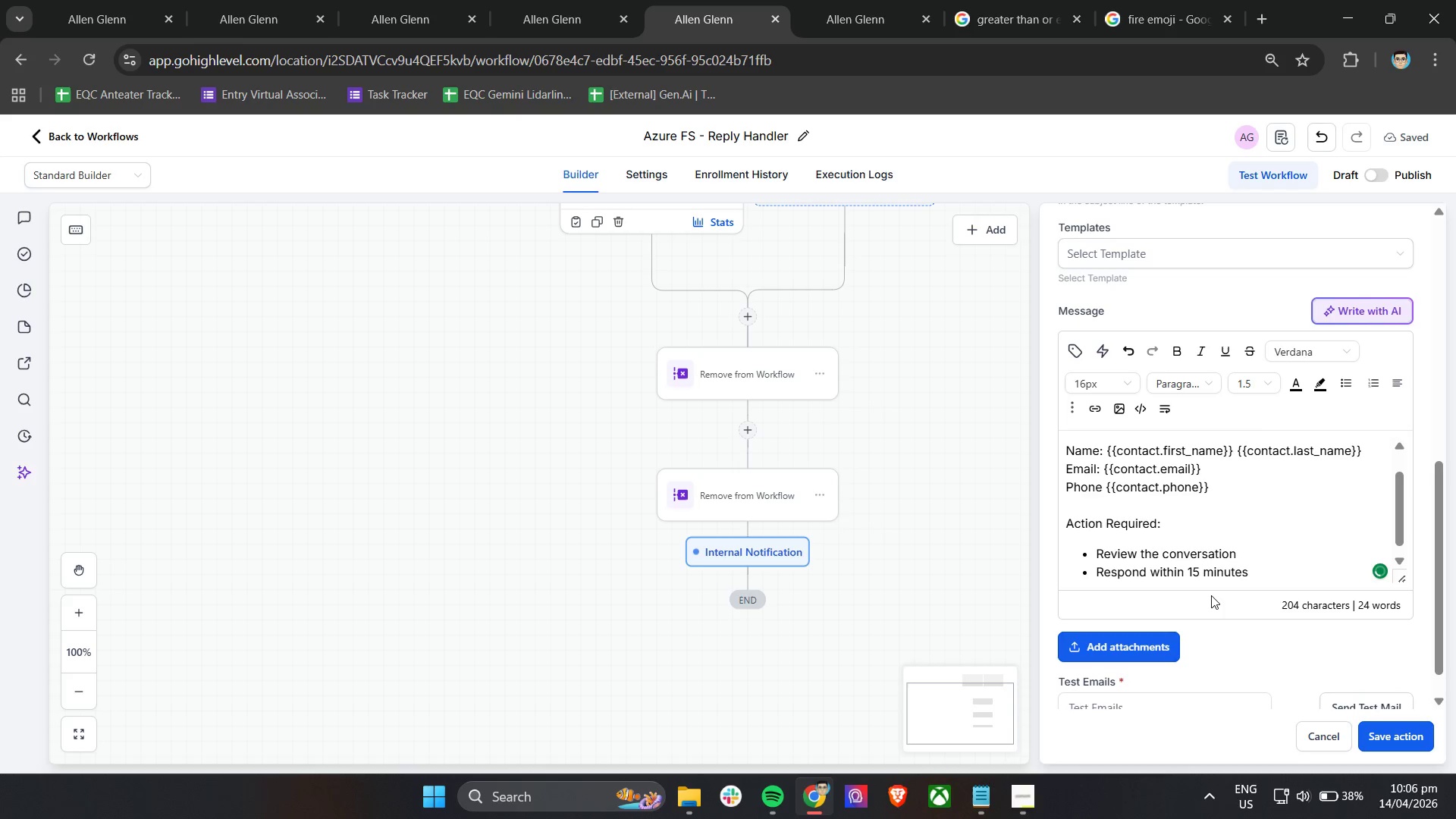 
key(Enter)
 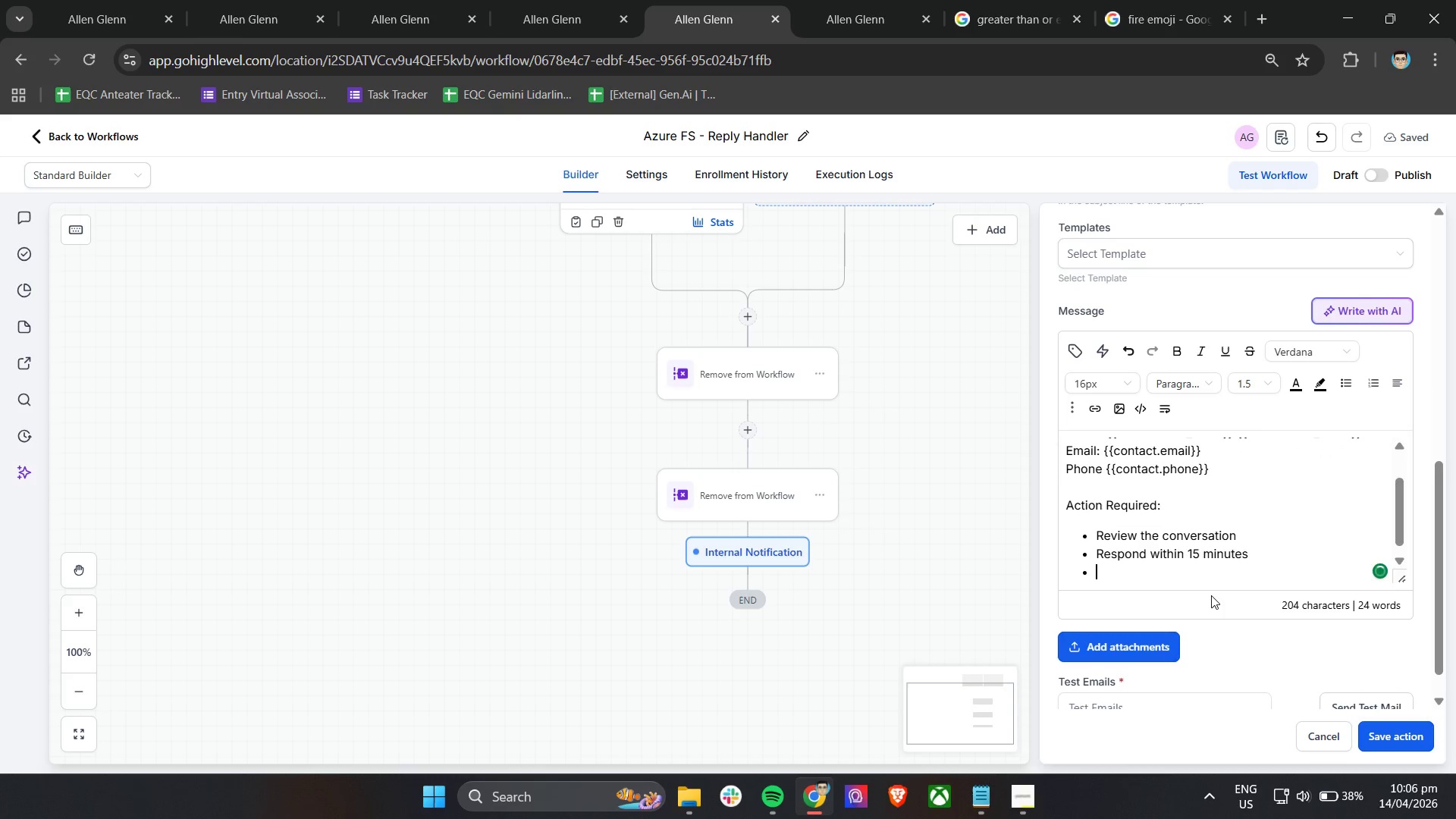 
key(Enter)
 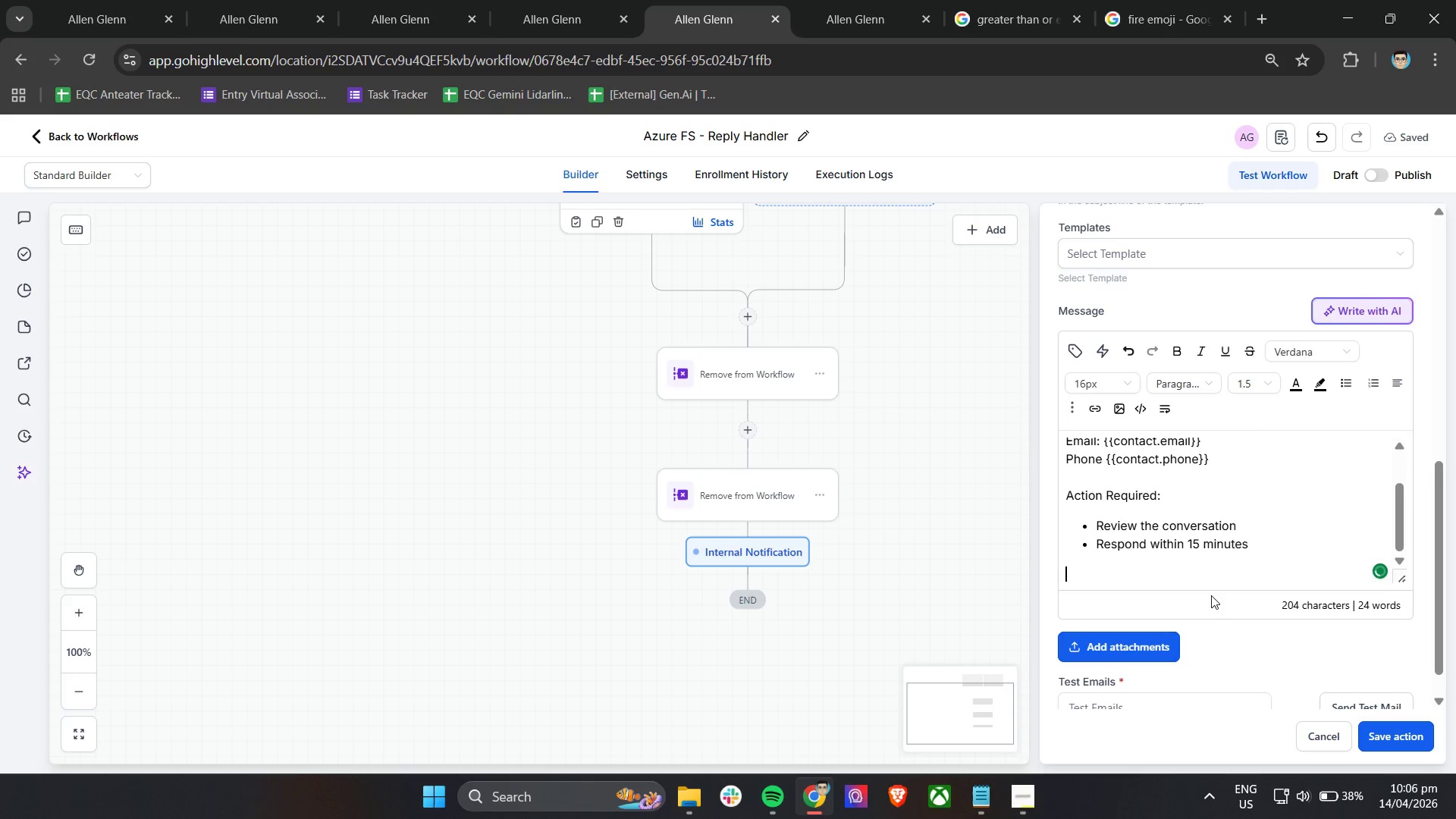 
key(Enter)
 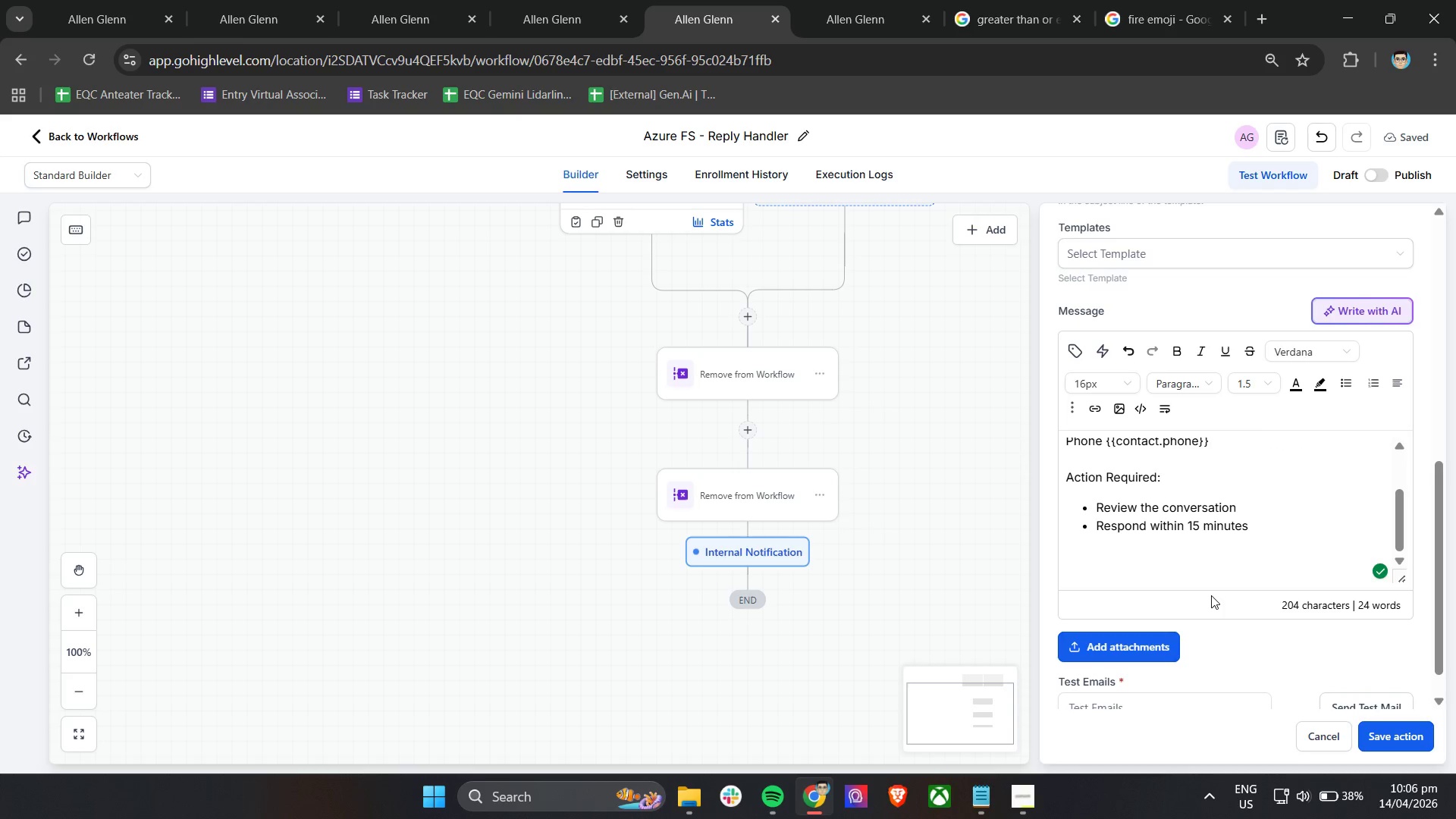 
type(Status ()
key(Backspace)
key(Backspace)
type(: Enga)
key(Backspace)
key(Backspace)
key(Backspace)
key(Backspace)
type(CU)
key(Backspace)
key(Backspace)
type(cus)
 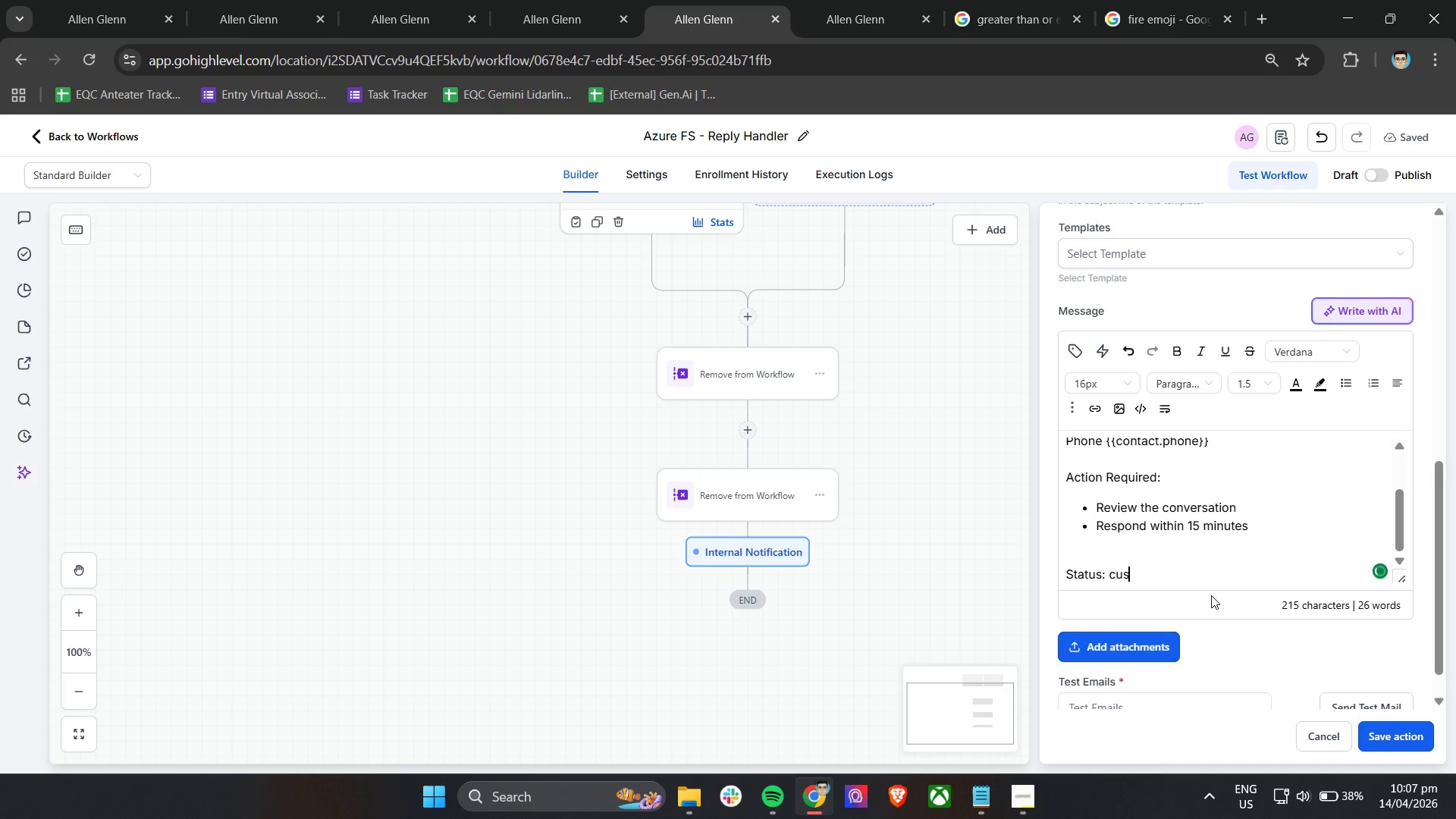 
type(tr)
key(Backspace)
key(Backspace)
key(Backspace)
key(Backspace)
key(Backspace)
key(Backspace)
type(ENGAGED ()
 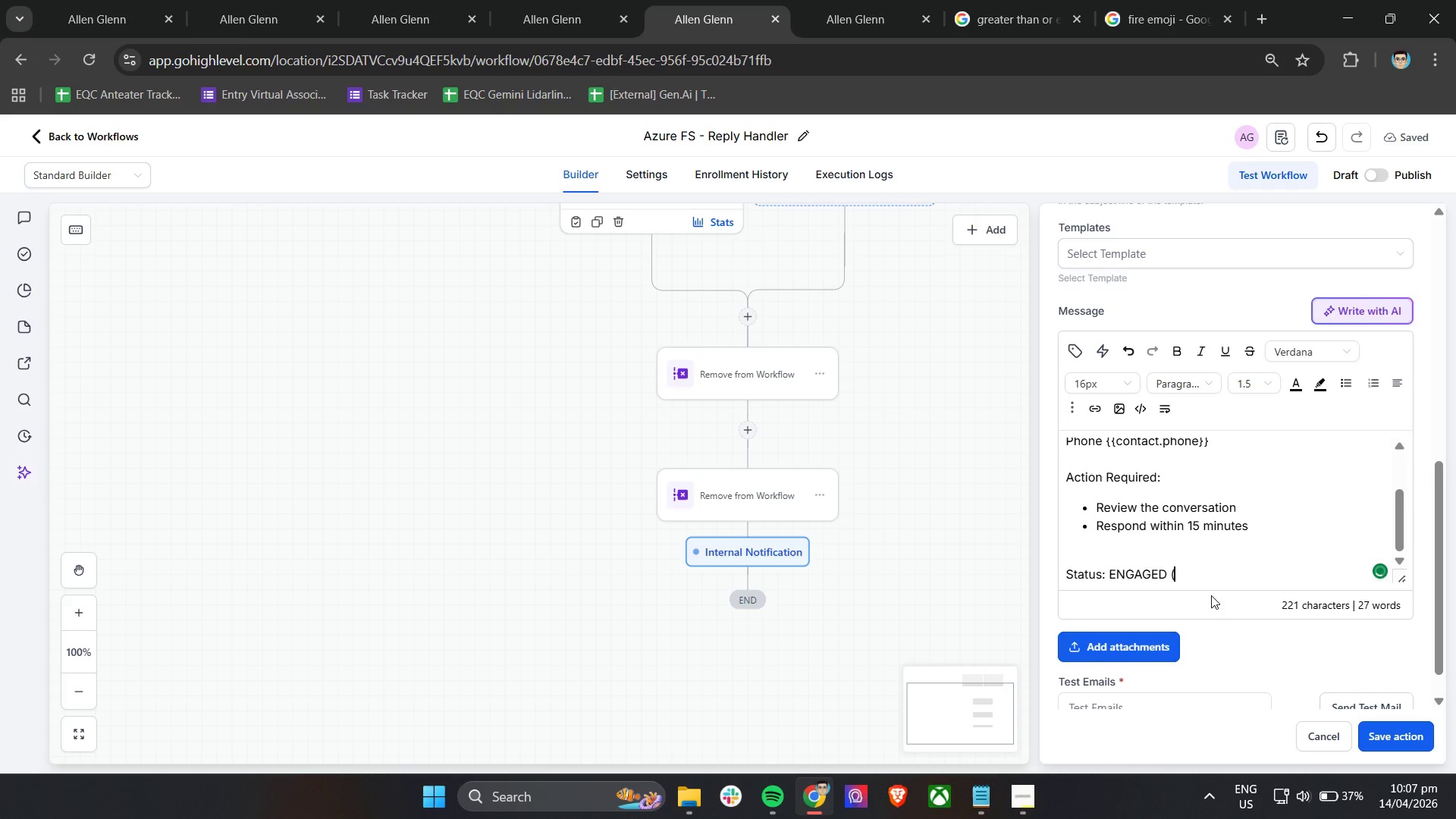 
type(Reply Detected))
 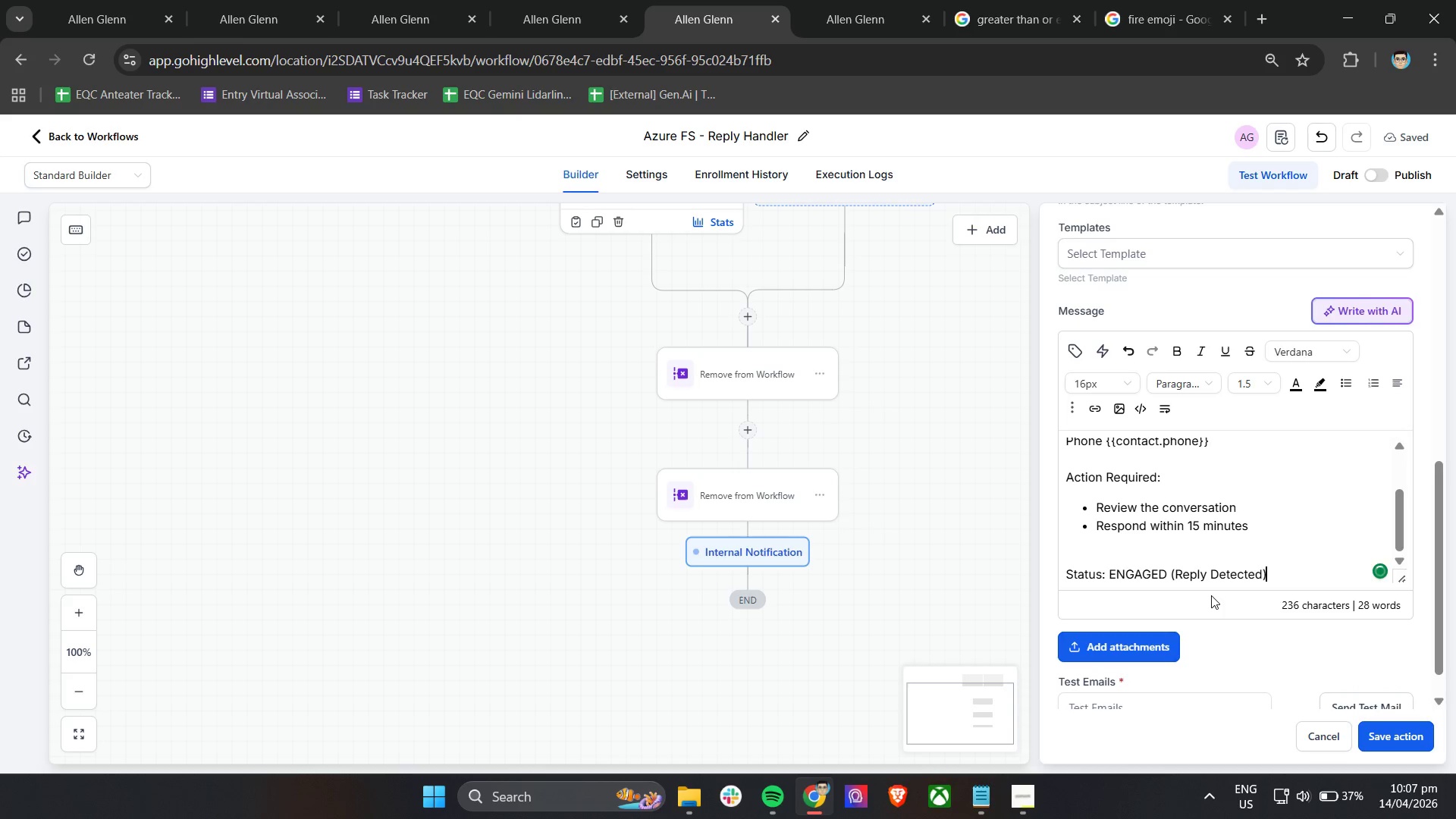 
scroll: coordinate [1211, 595], scroll_direction: down, amount: 4.0
 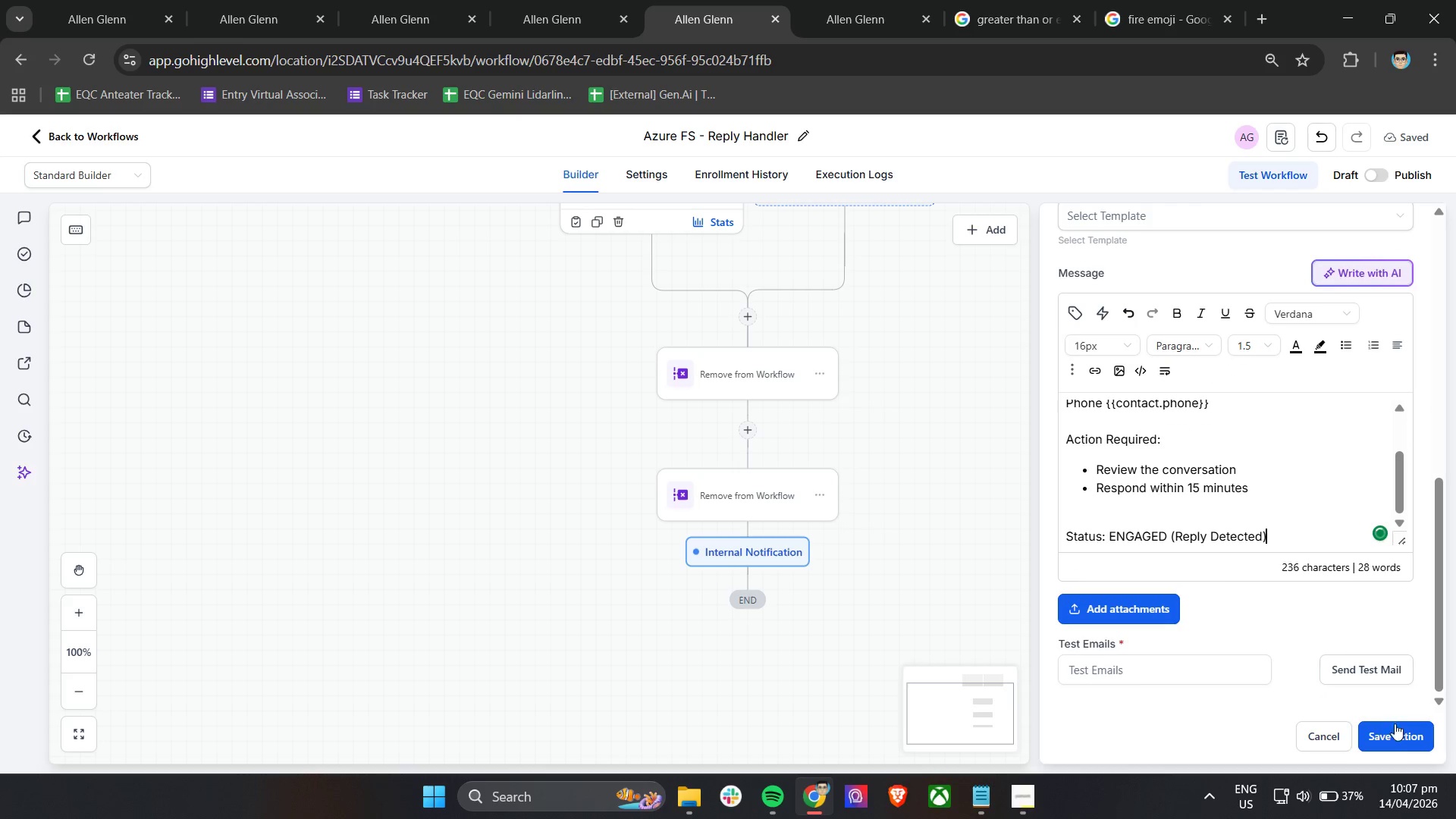 
left_click([1404, 735])
 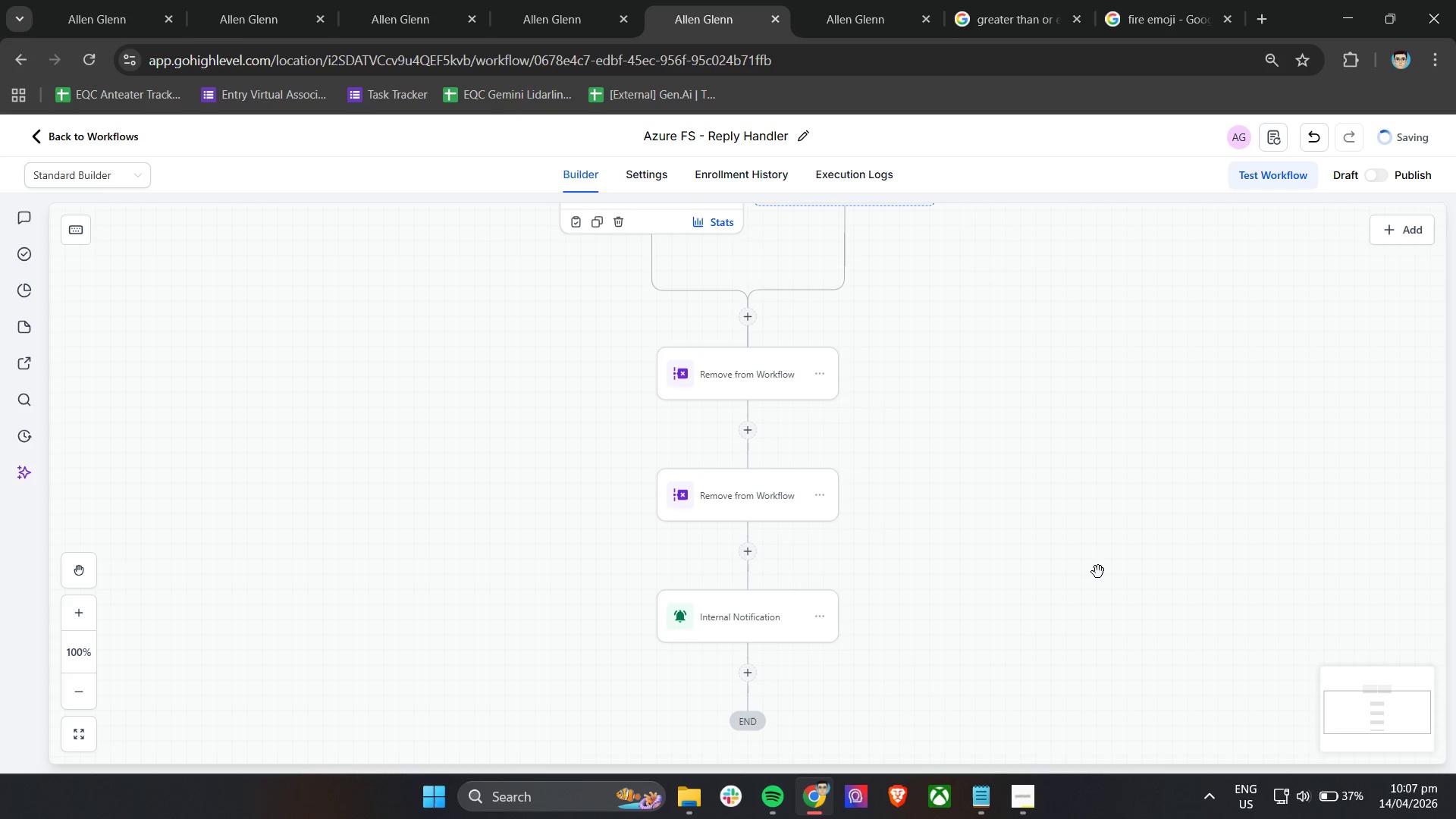 
scroll: coordinate [1098, 572], scroll_direction: up, amount: 5.0
 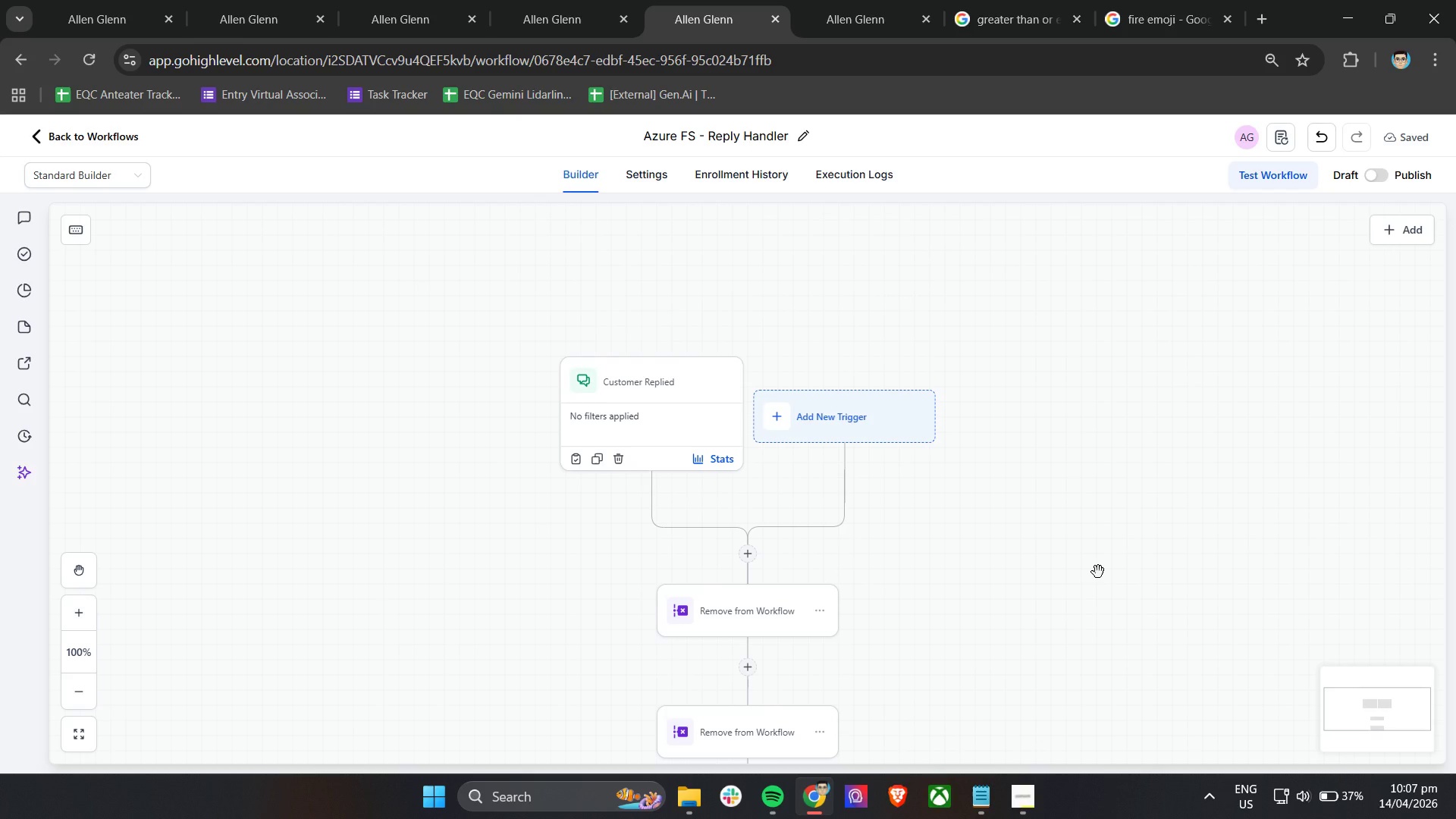 
wait(19.96)
 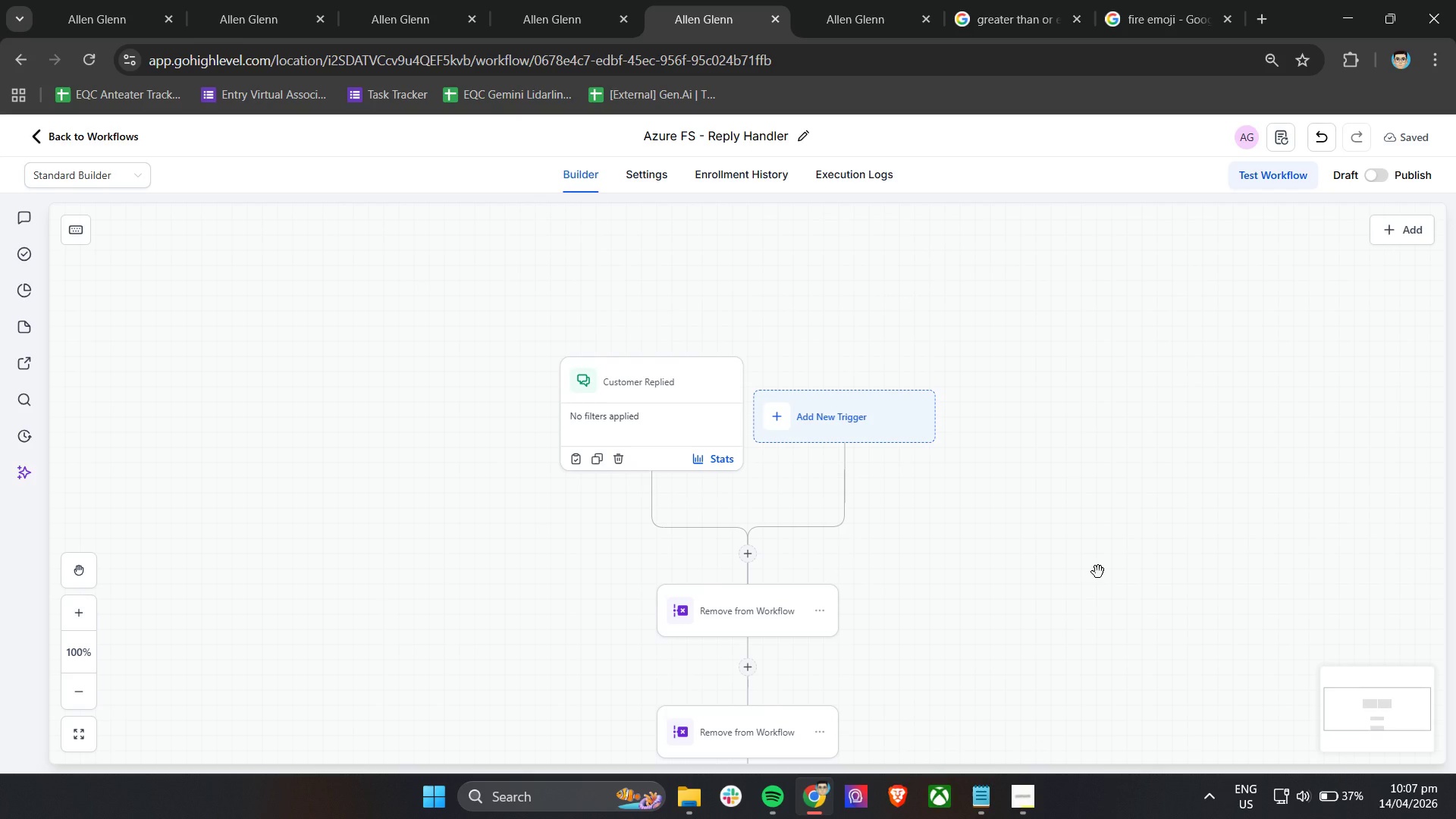 
scroll: coordinate [1098, 572], scroll_direction: down, amount: 7.0
 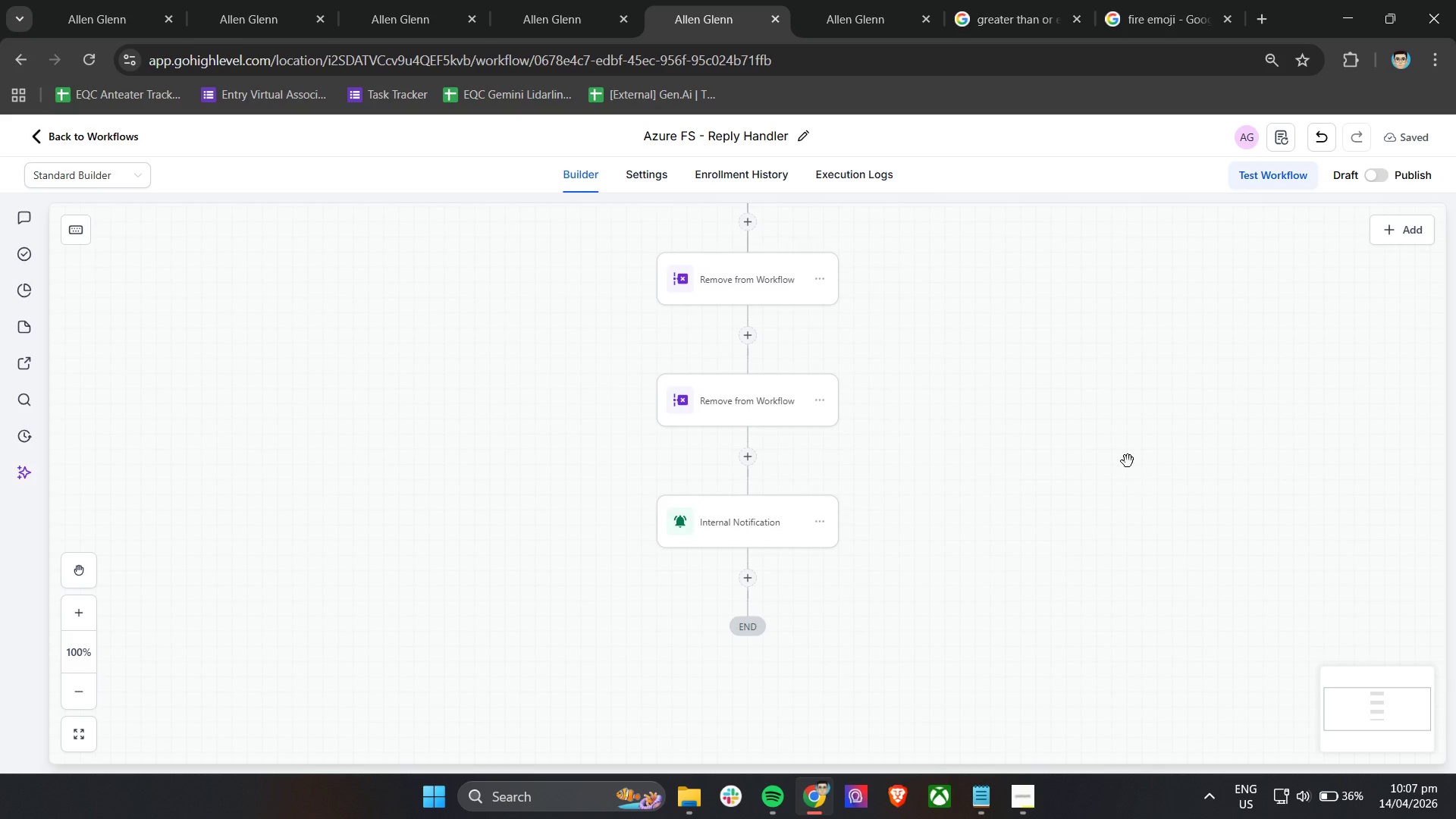 
scroll: coordinate [1128, 461], scroll_direction: up, amount: 3.0
 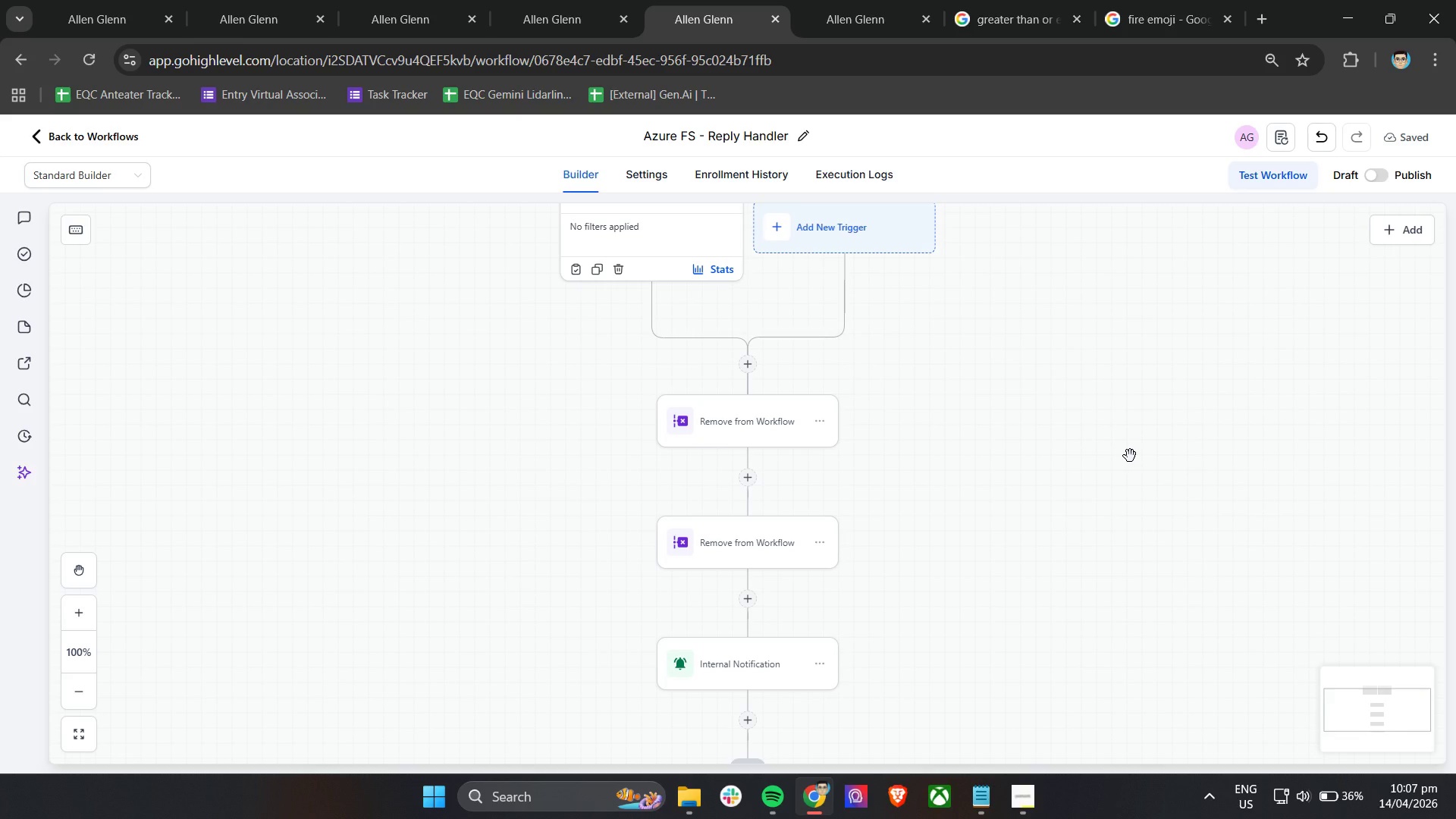 
wait(5.18)
 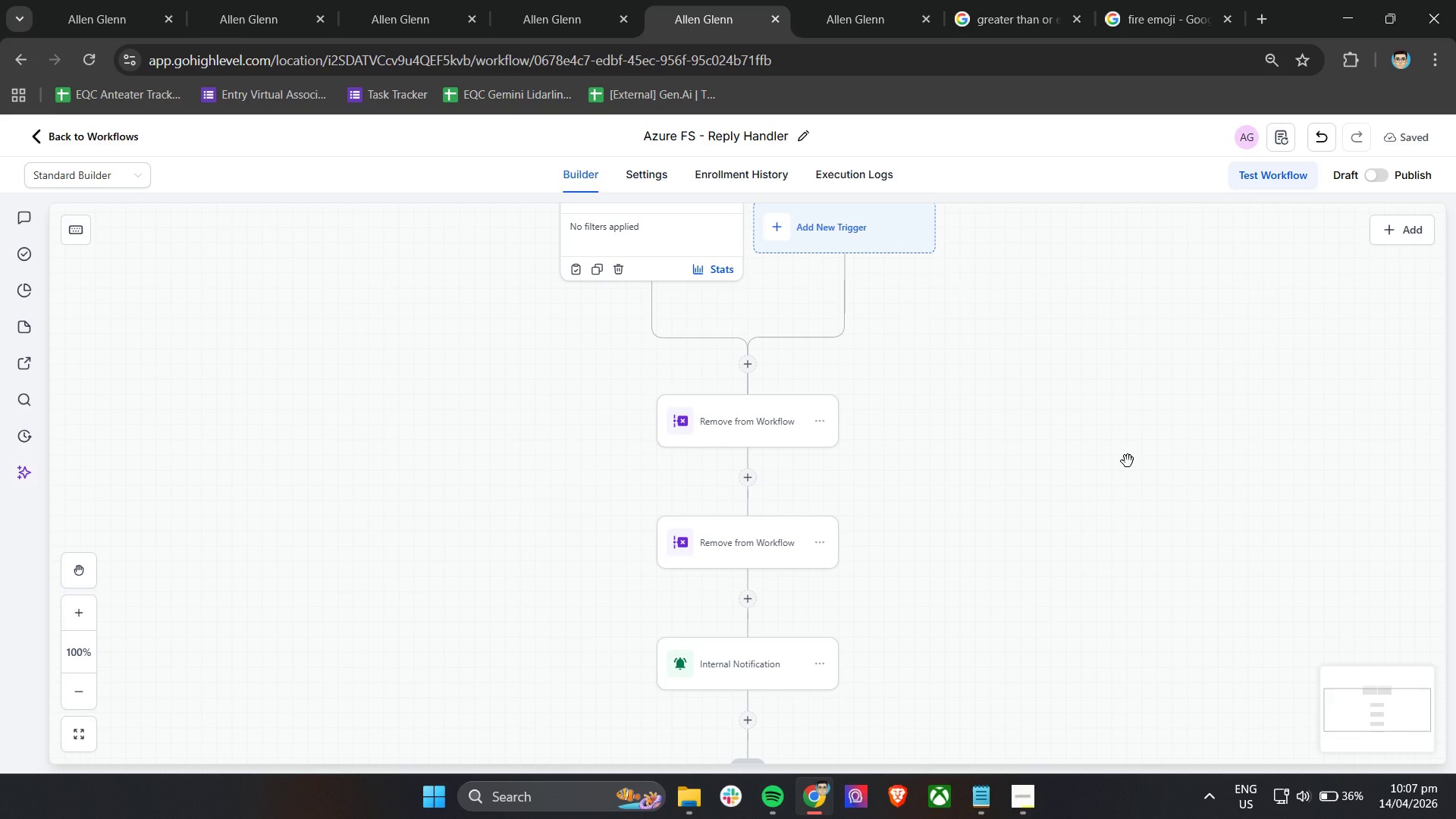 
scroll: coordinate [938, 472], scroll_direction: down, amount: 2.0
 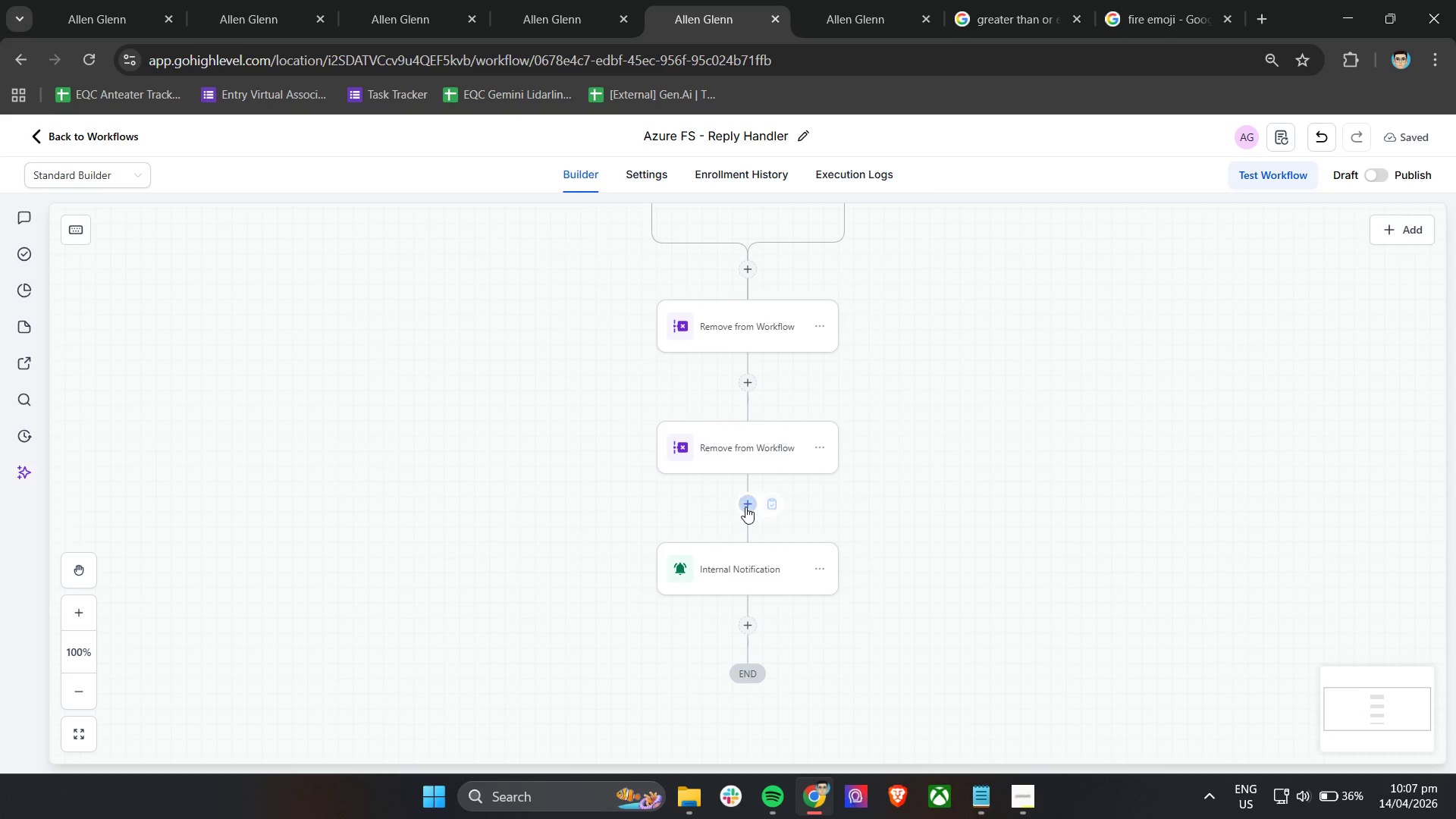 
left_click([745, 507])
 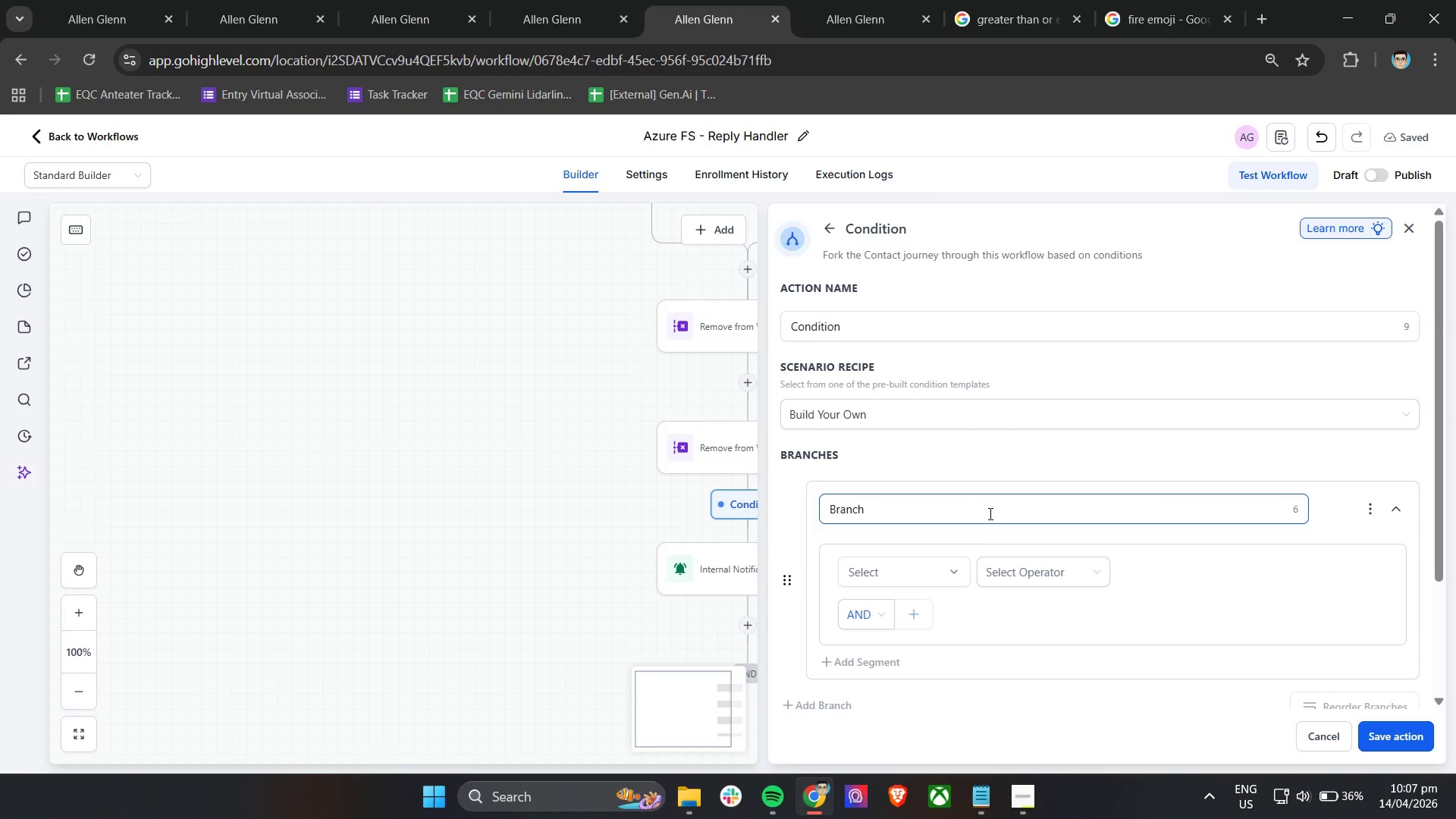 
wait(6.44)
 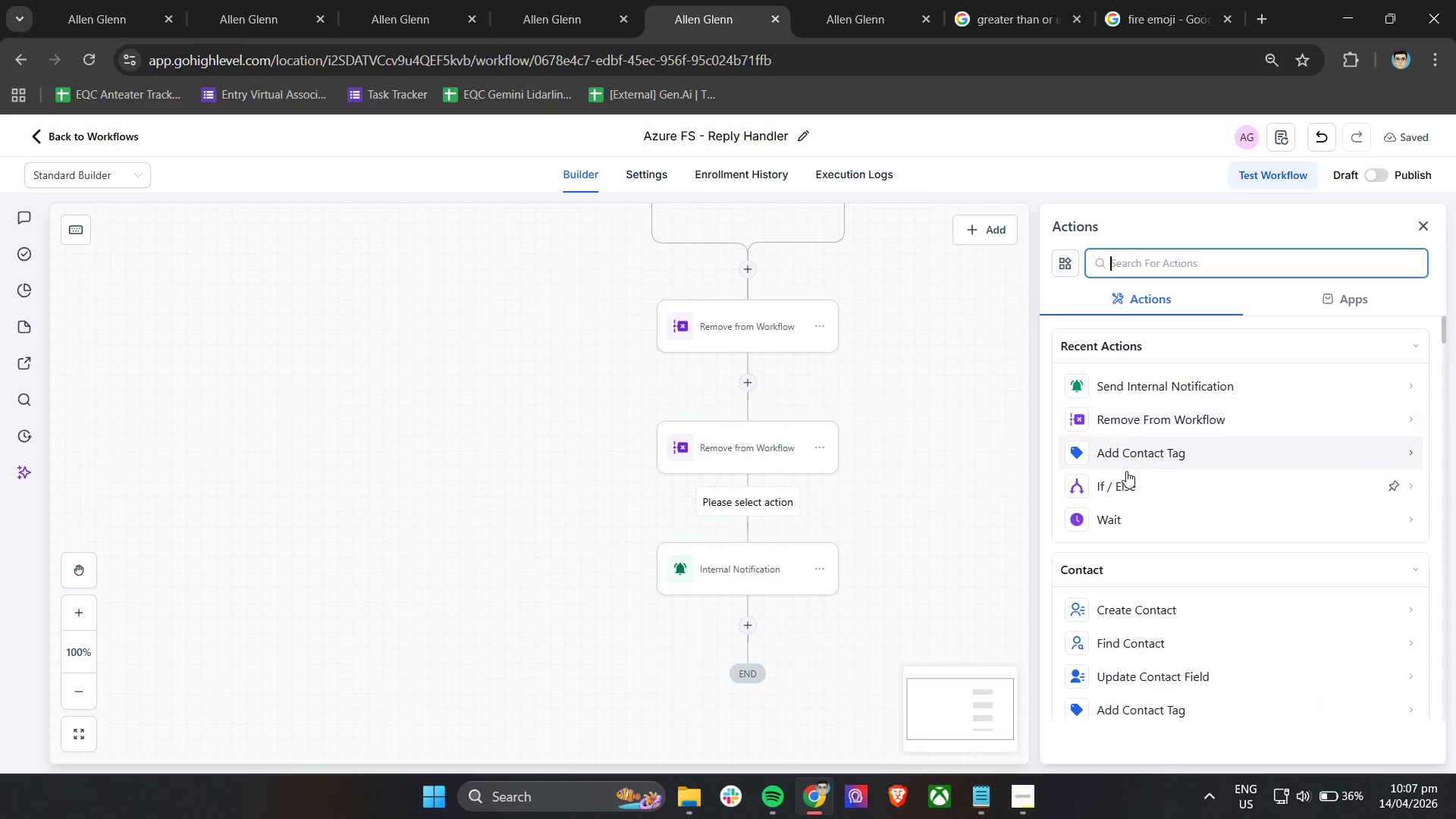 
left_click([901, 334])
 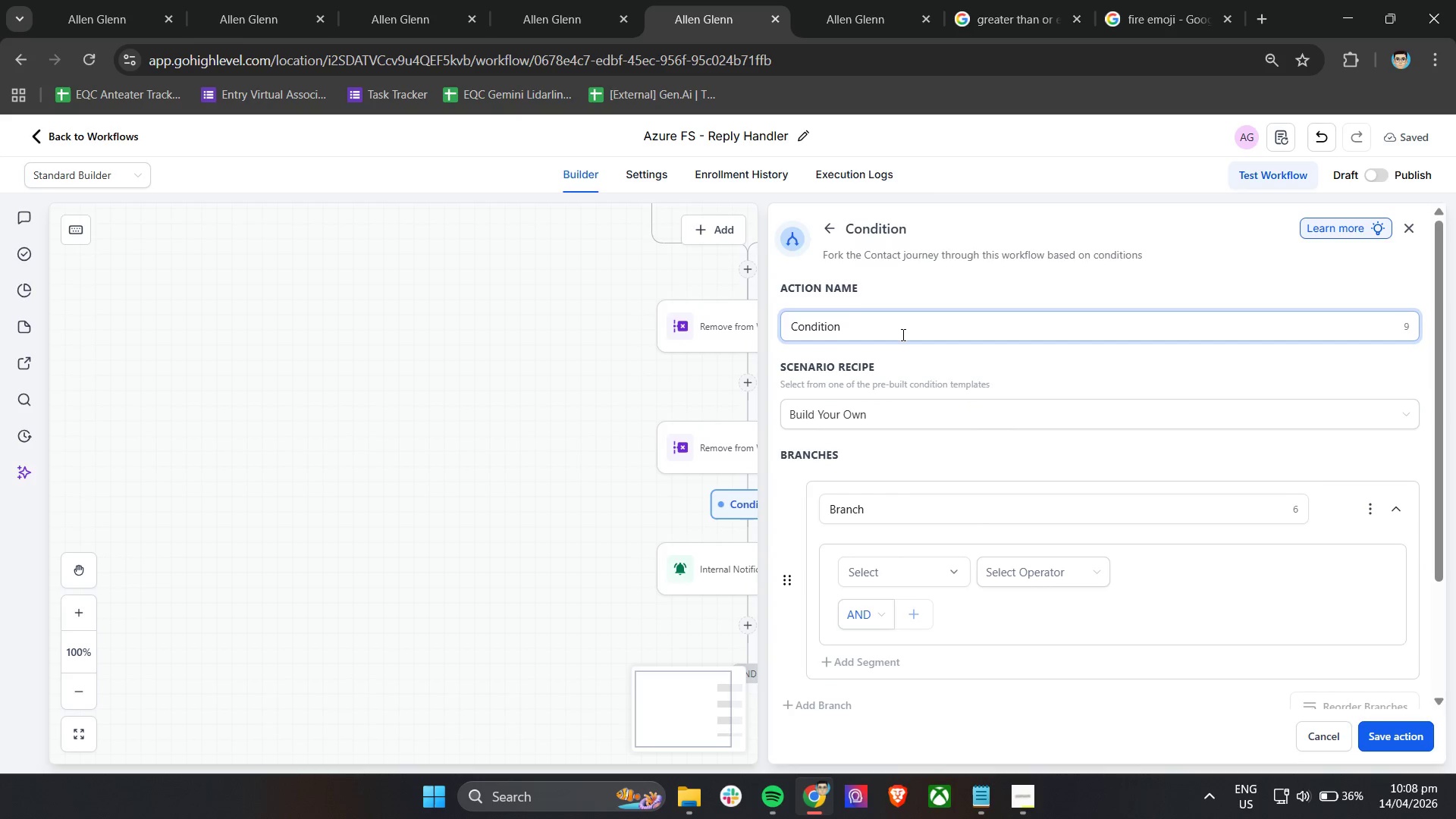 
type( - Alea)
key(Backspace)
key(Backspace)
type(ready Booked)
 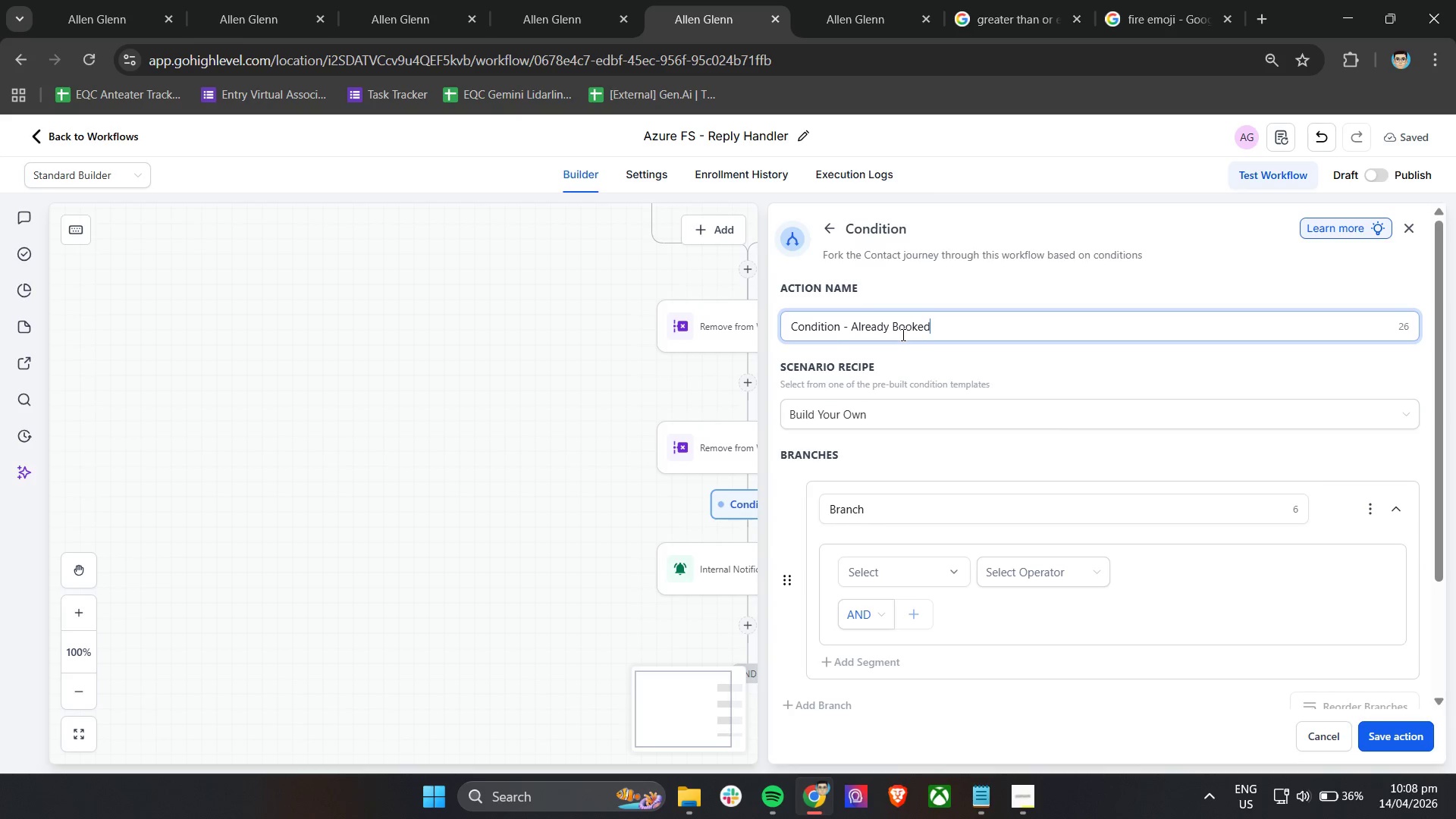 
left_click([909, 455])
 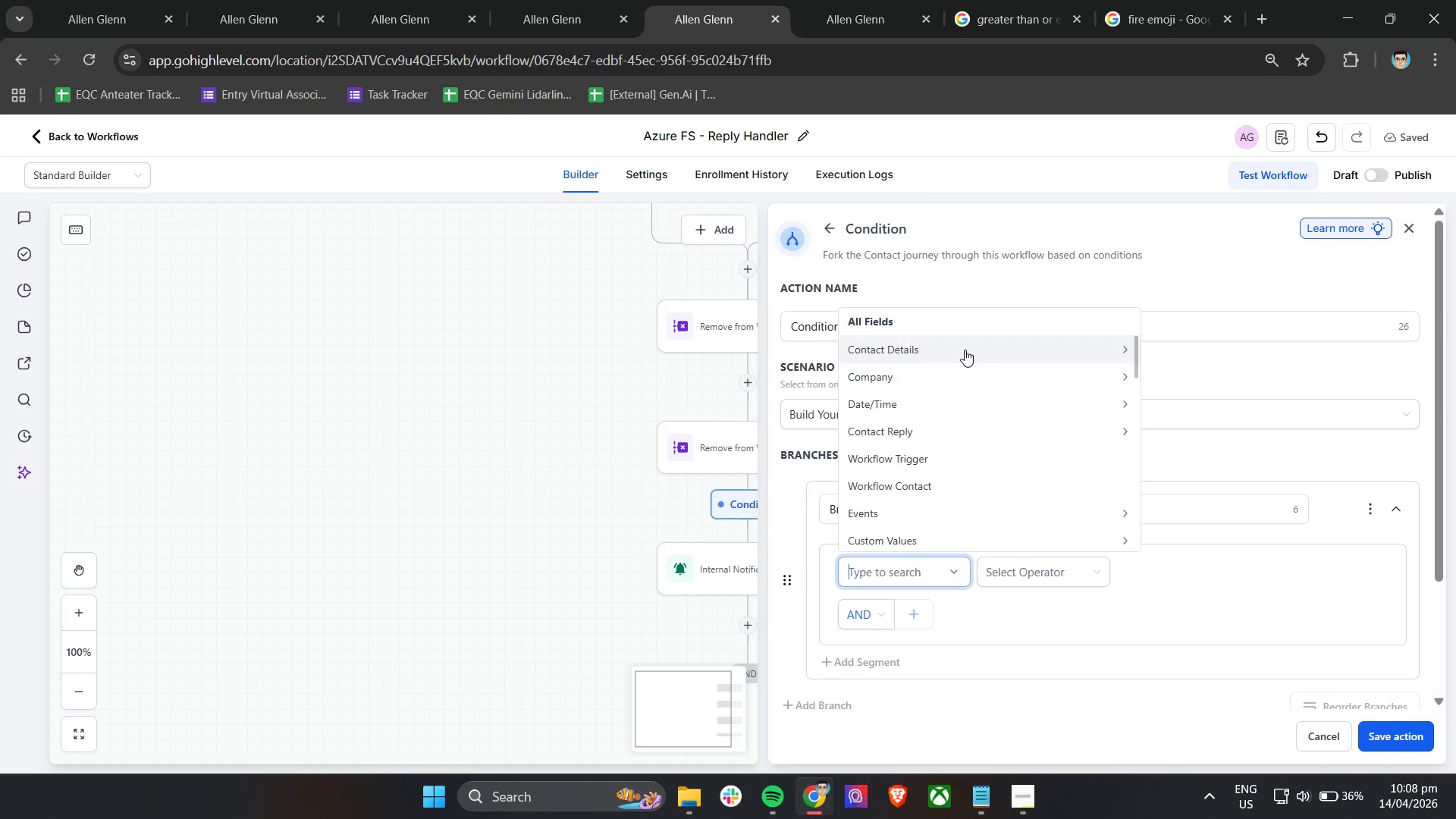 
left_click([965, 350])
 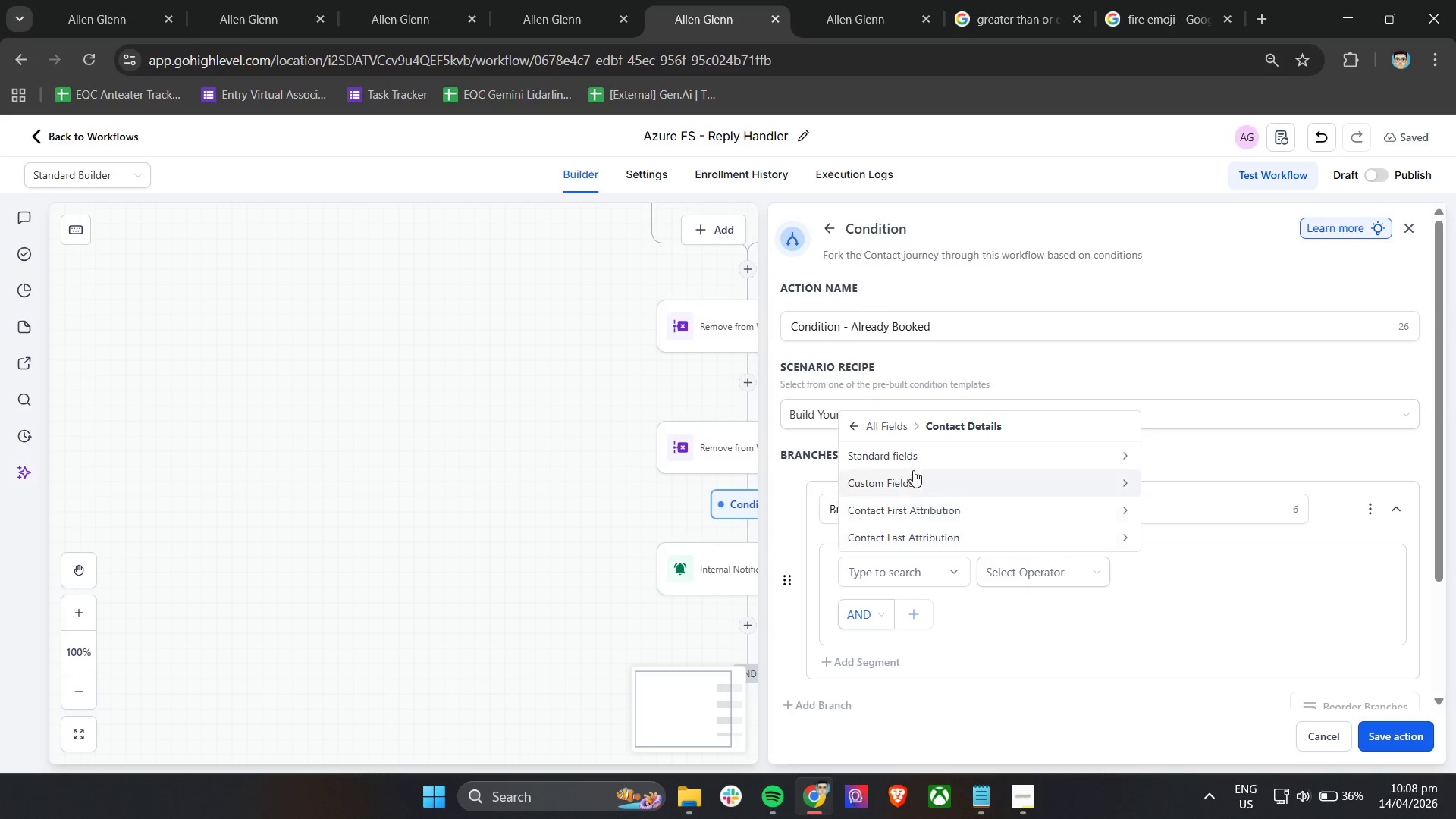 
left_click([913, 464])
 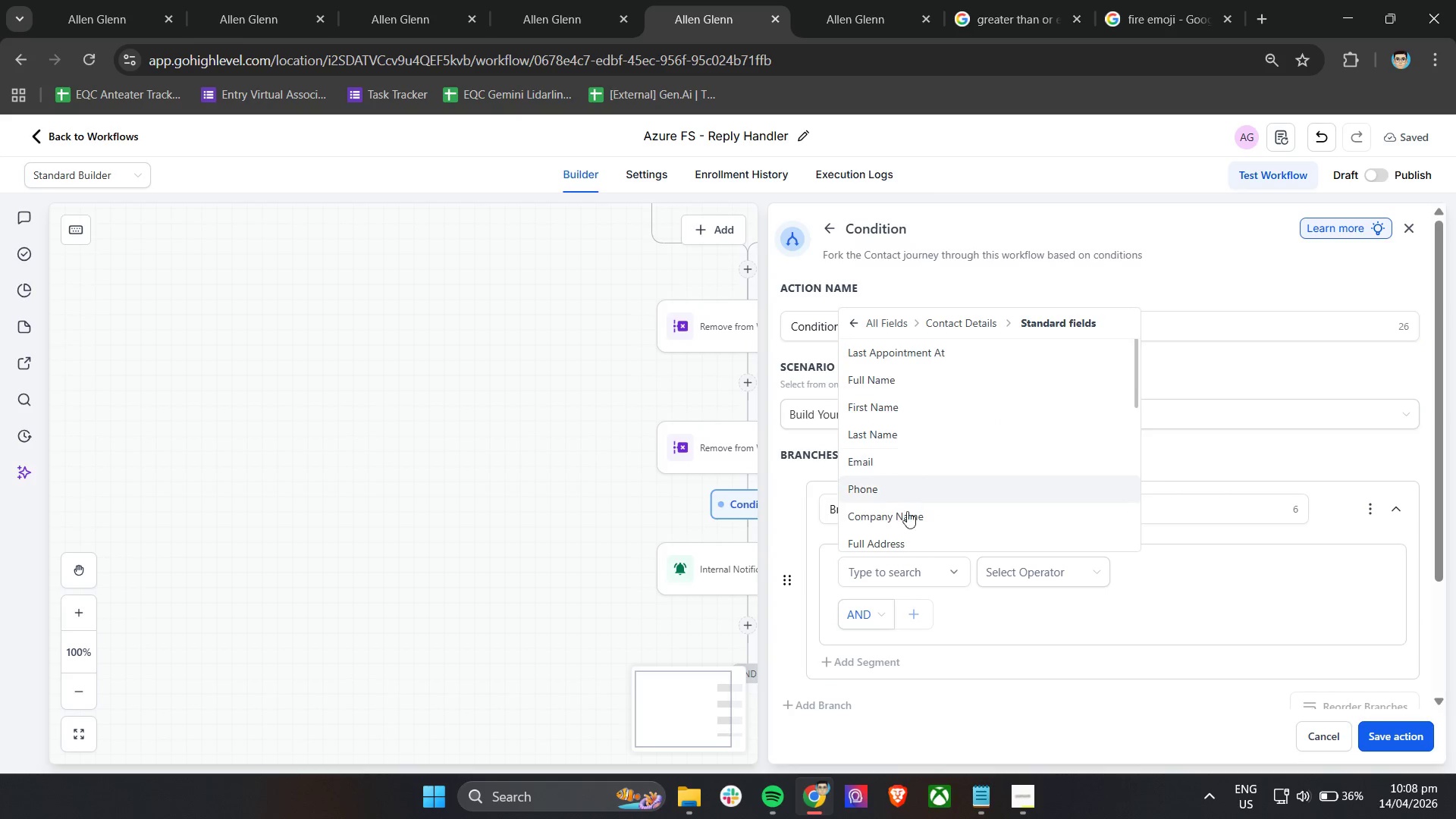 
scroll: coordinate [889, 525], scroll_direction: down, amount: 4.0
 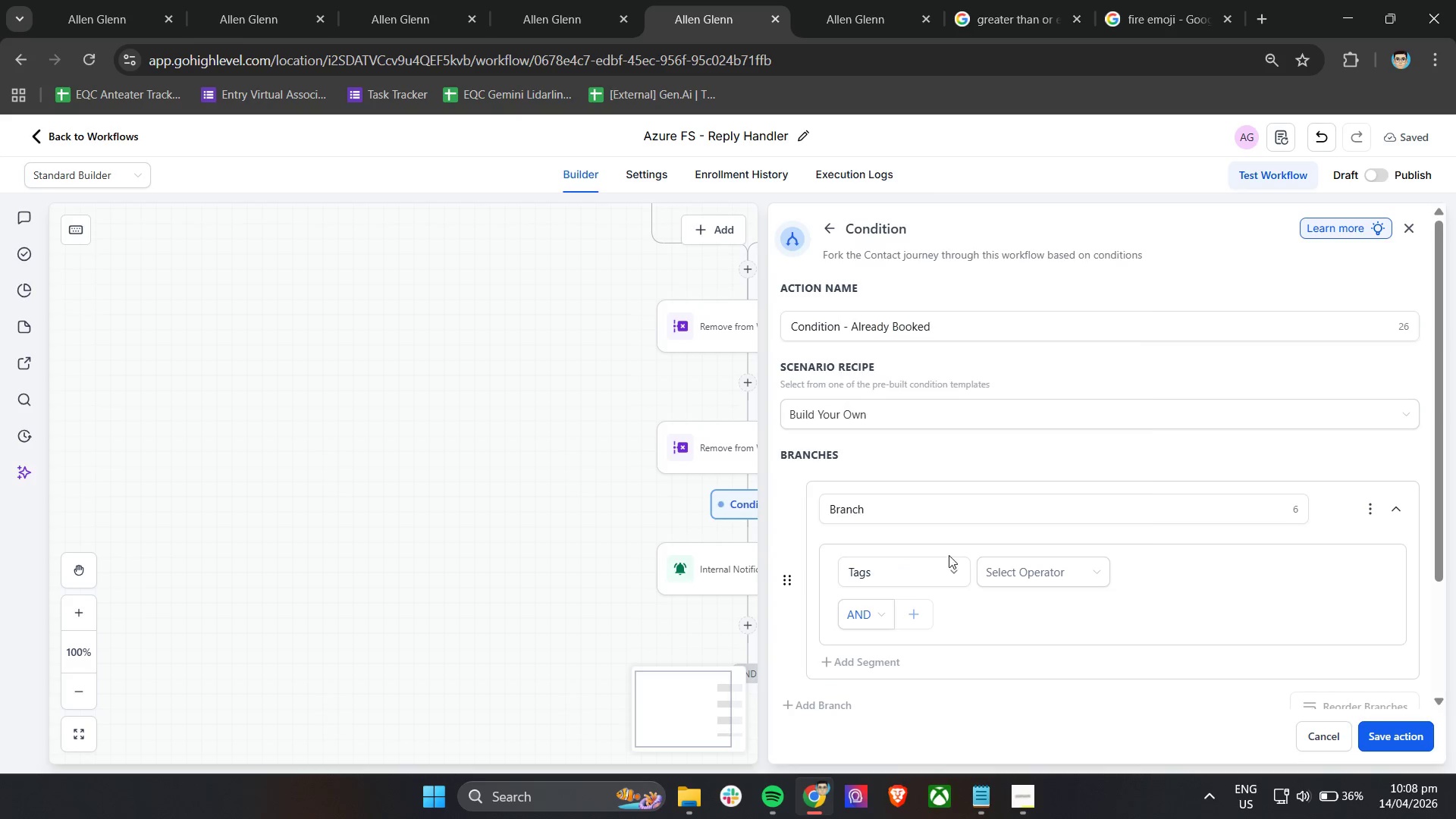 
double_click([1016, 581])
 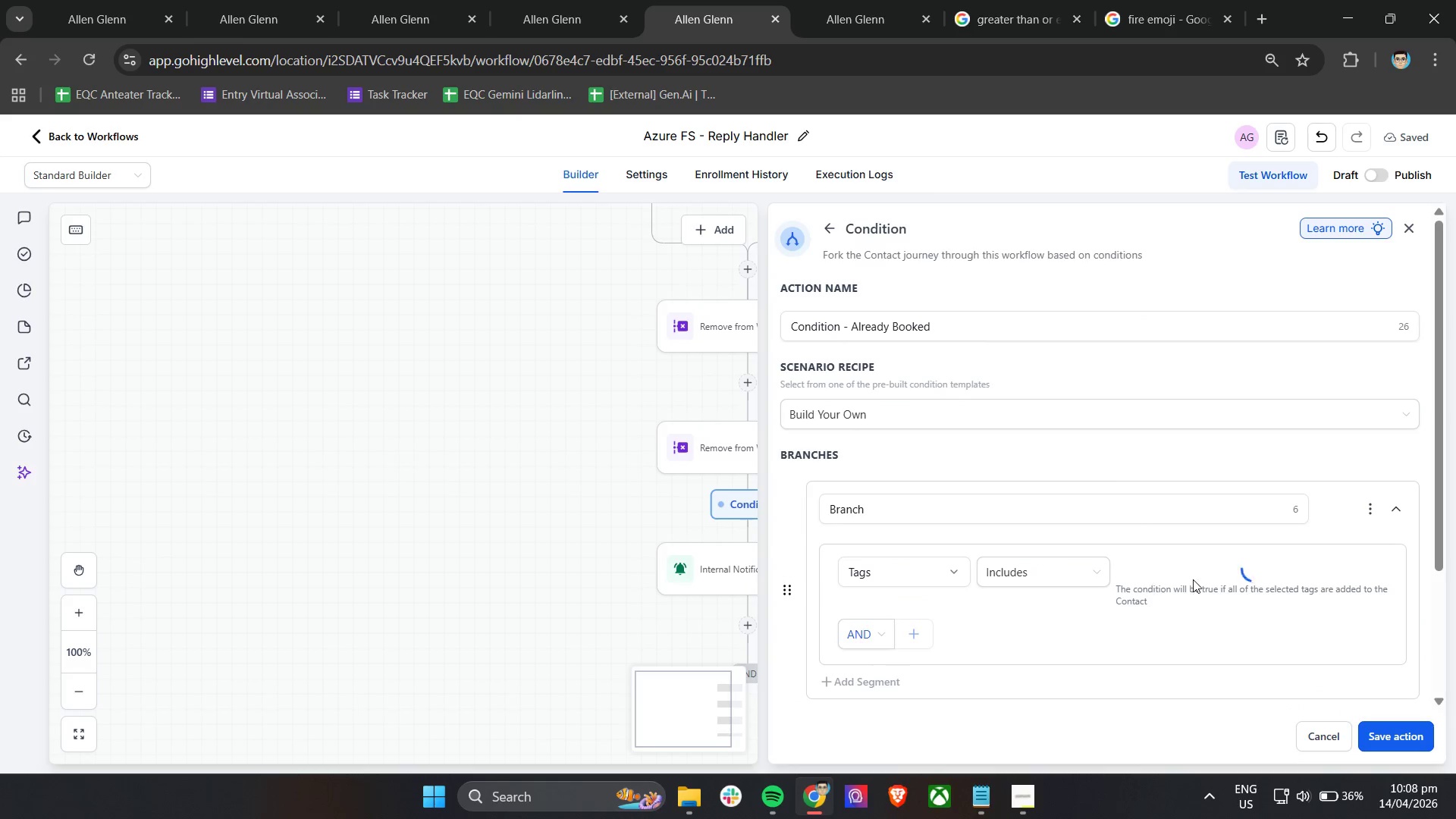 
left_click([1220, 571])
 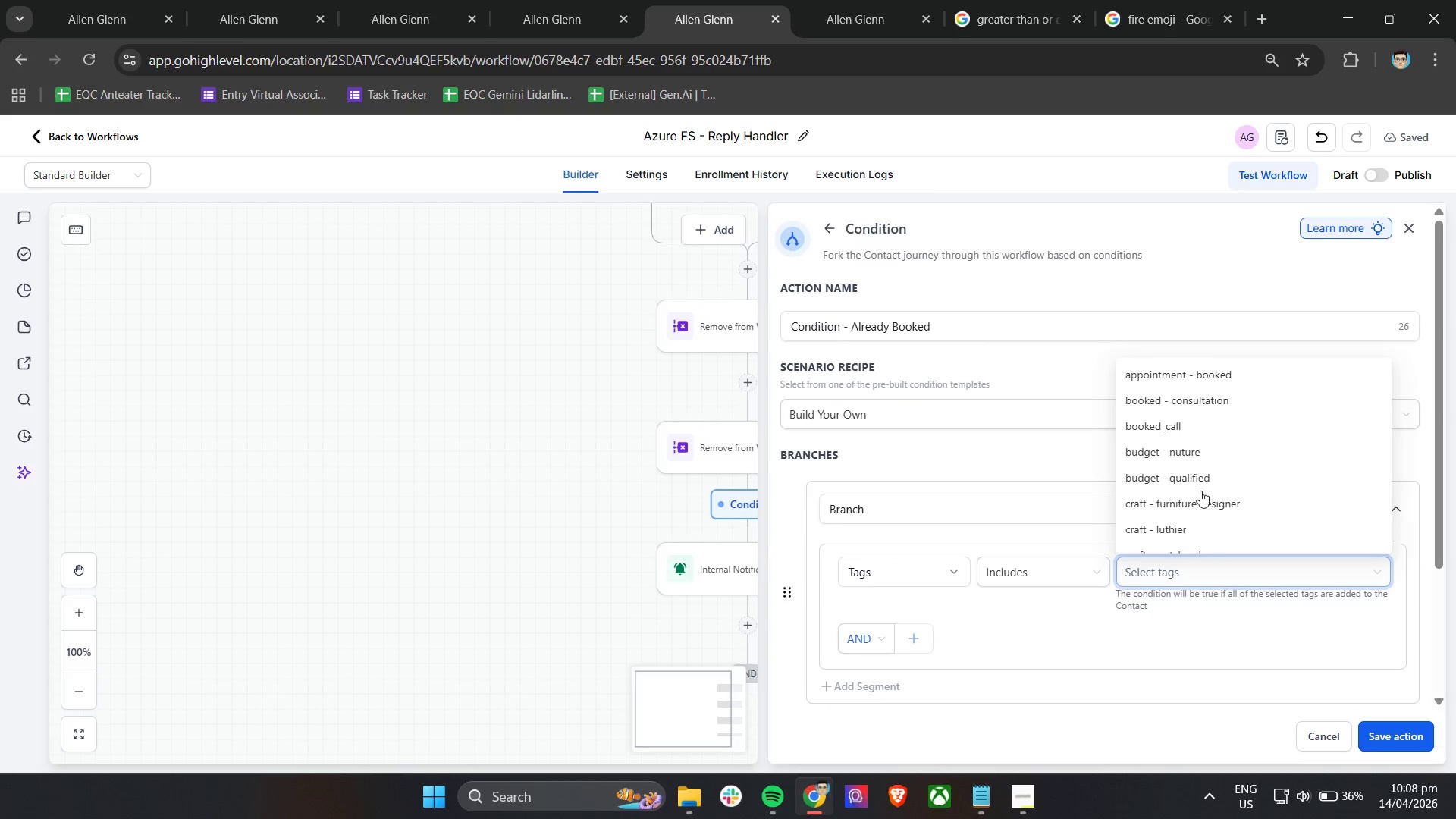 
left_click([1177, 422])
 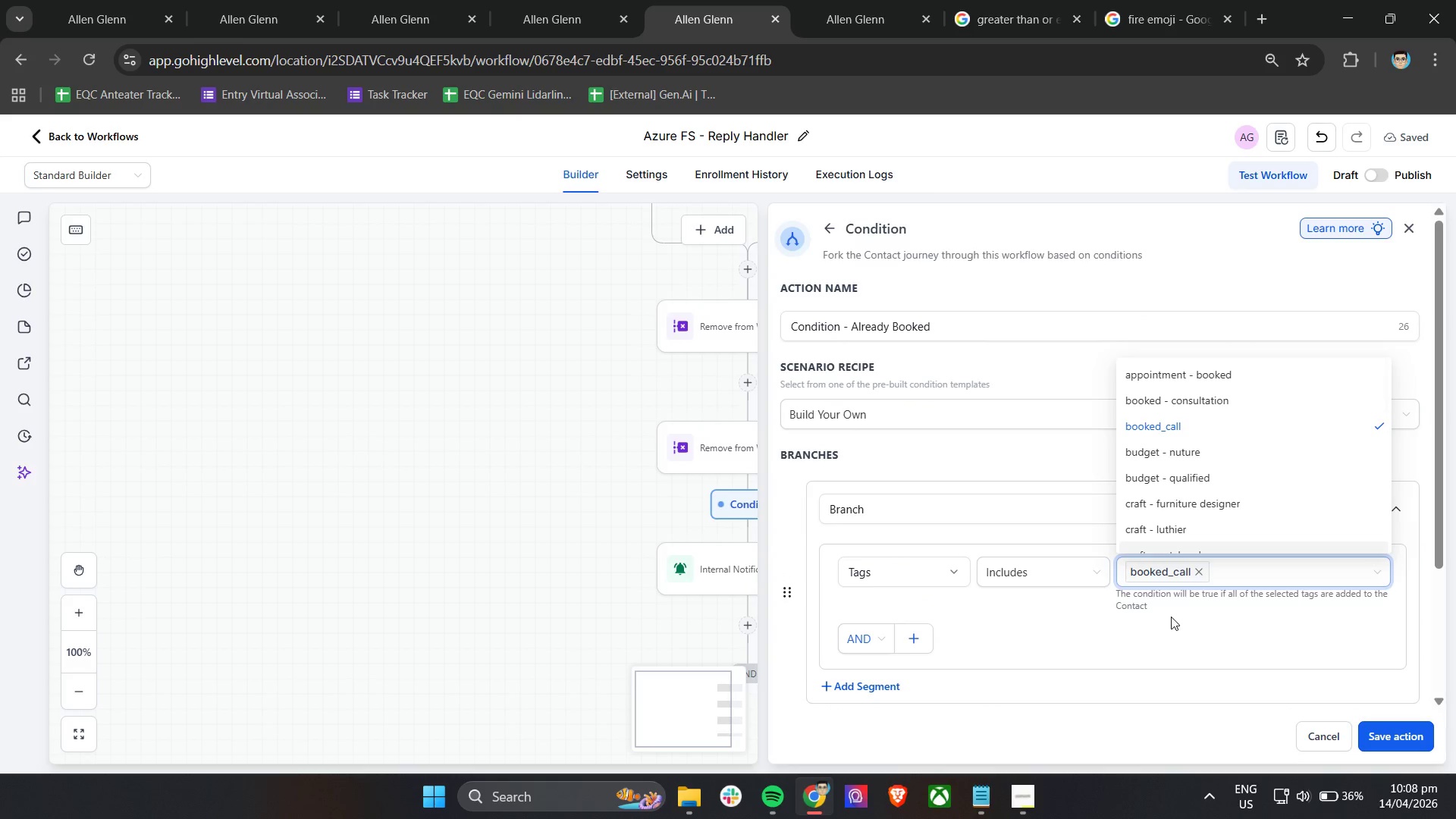 
left_click([1164, 621])
 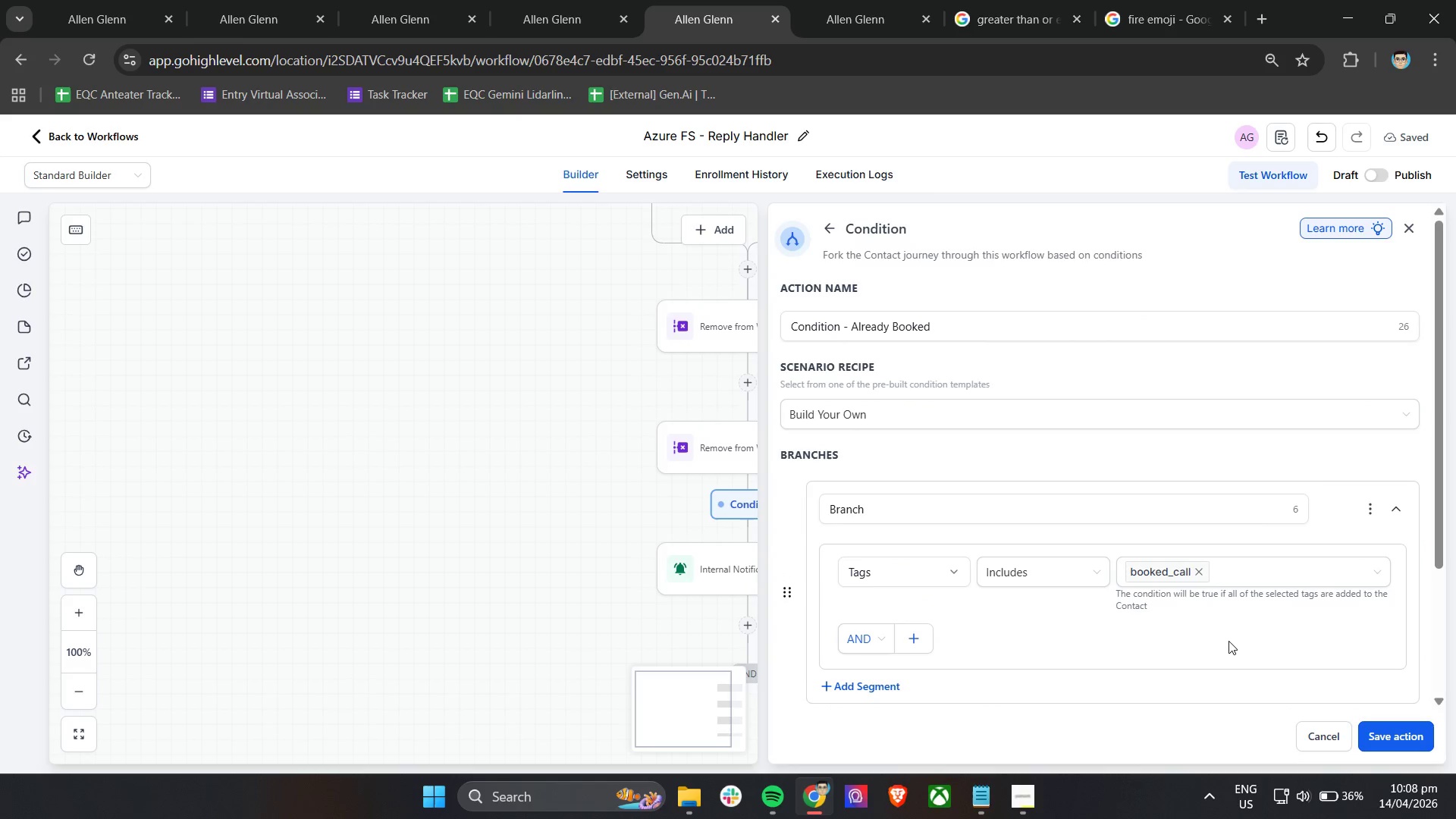 
scroll: coordinate [1025, 609], scroll_direction: down, amount: 2.0
 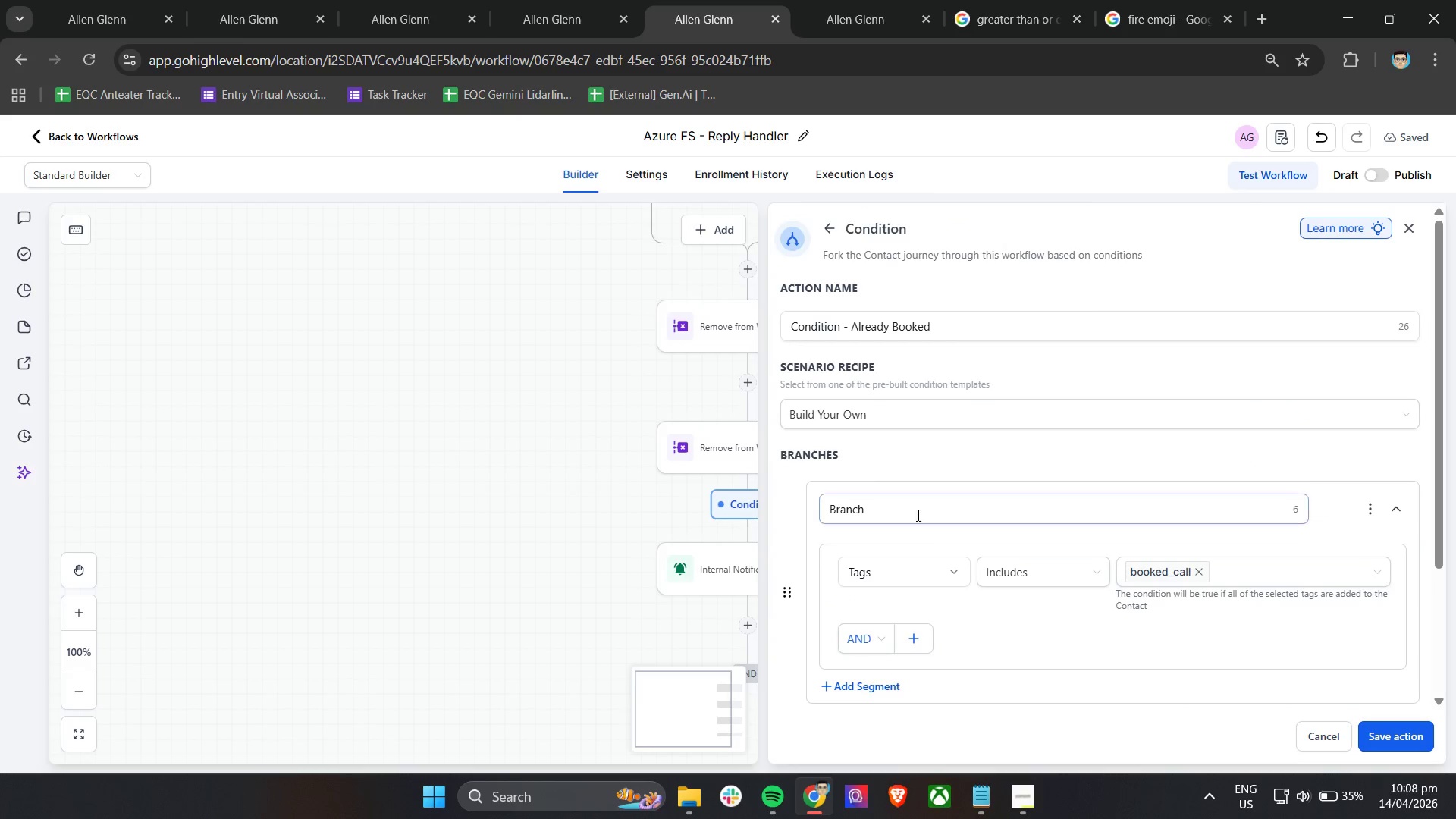 
left_click_drag(start_coordinate=[915, 508], to_coordinate=[816, 513])
 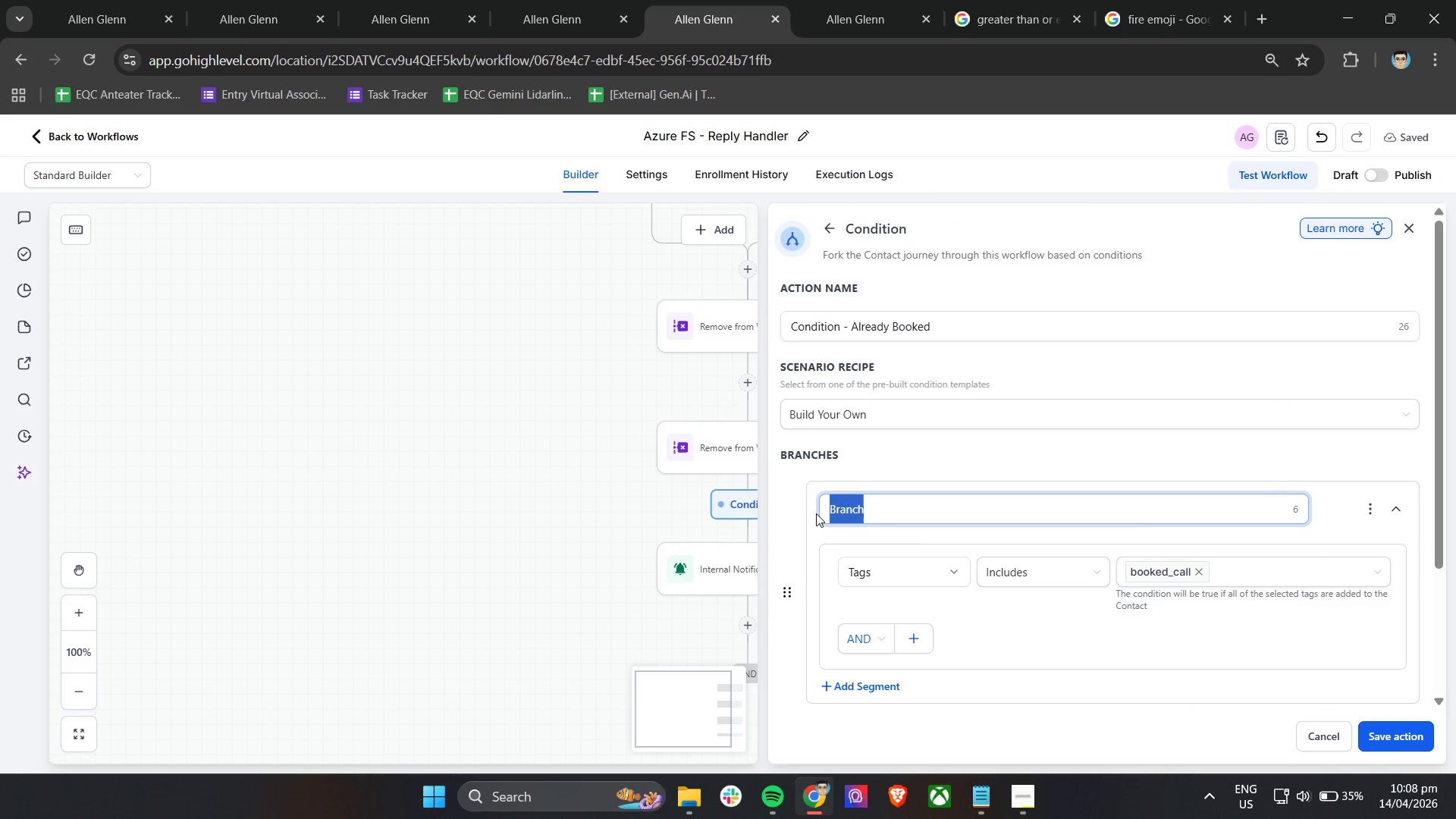 
type(Already Booked)
 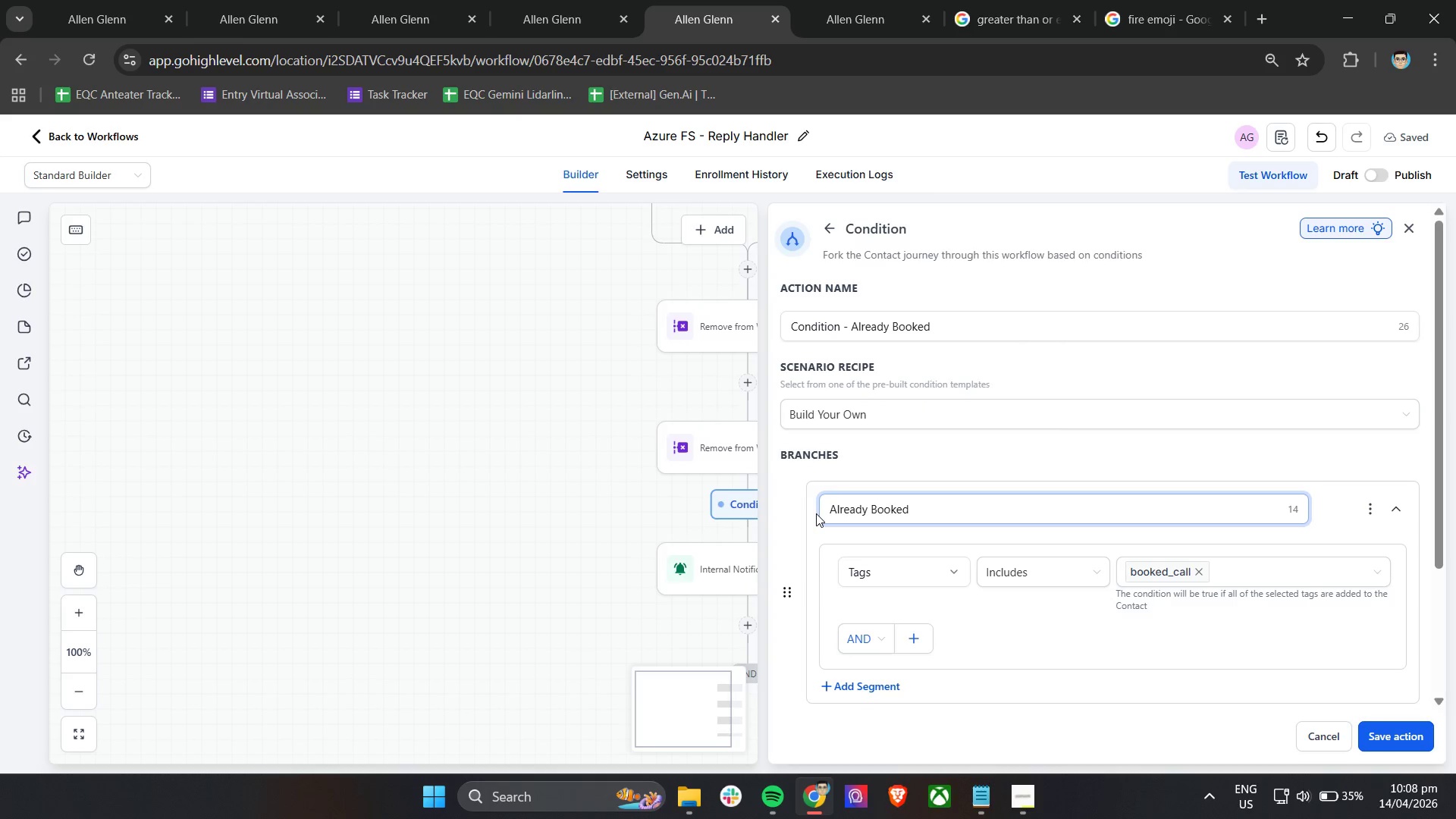 
scroll: coordinate [821, 534], scroll_direction: down, amount: 4.0
 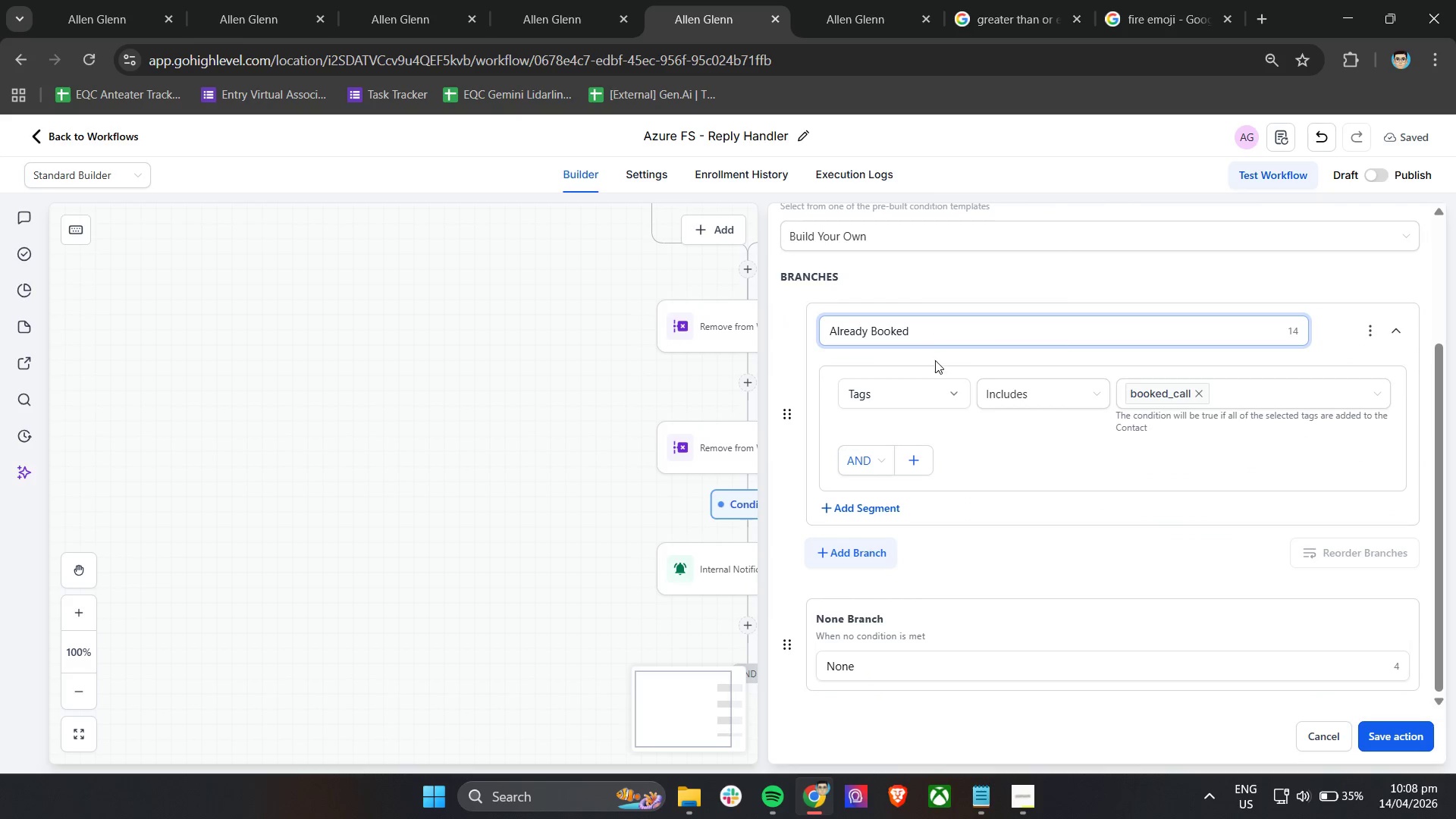 
left_click_drag(start_coordinate=[908, 671], to_coordinate=[812, 669])
 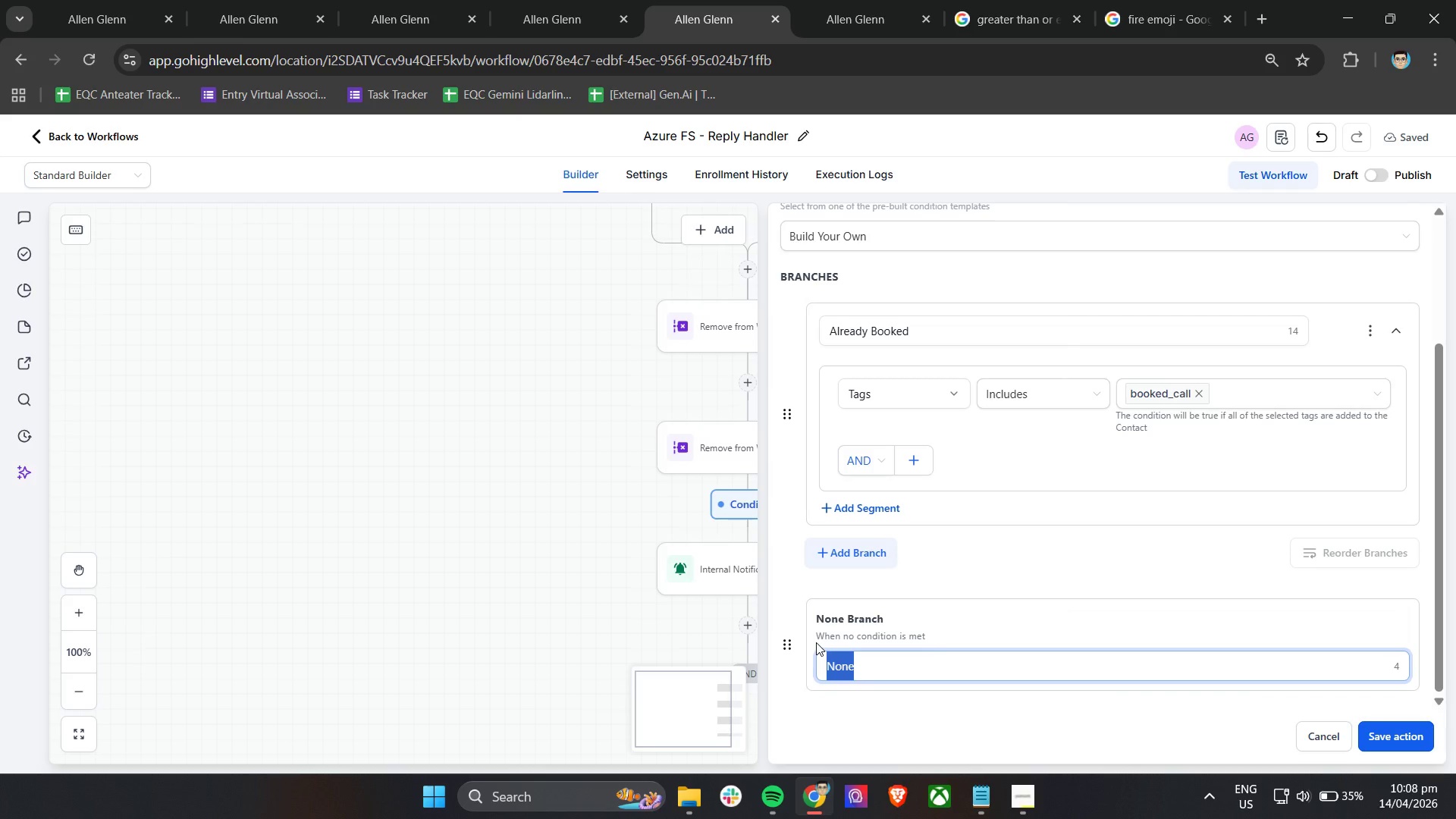 
type(Not yet Booked )
 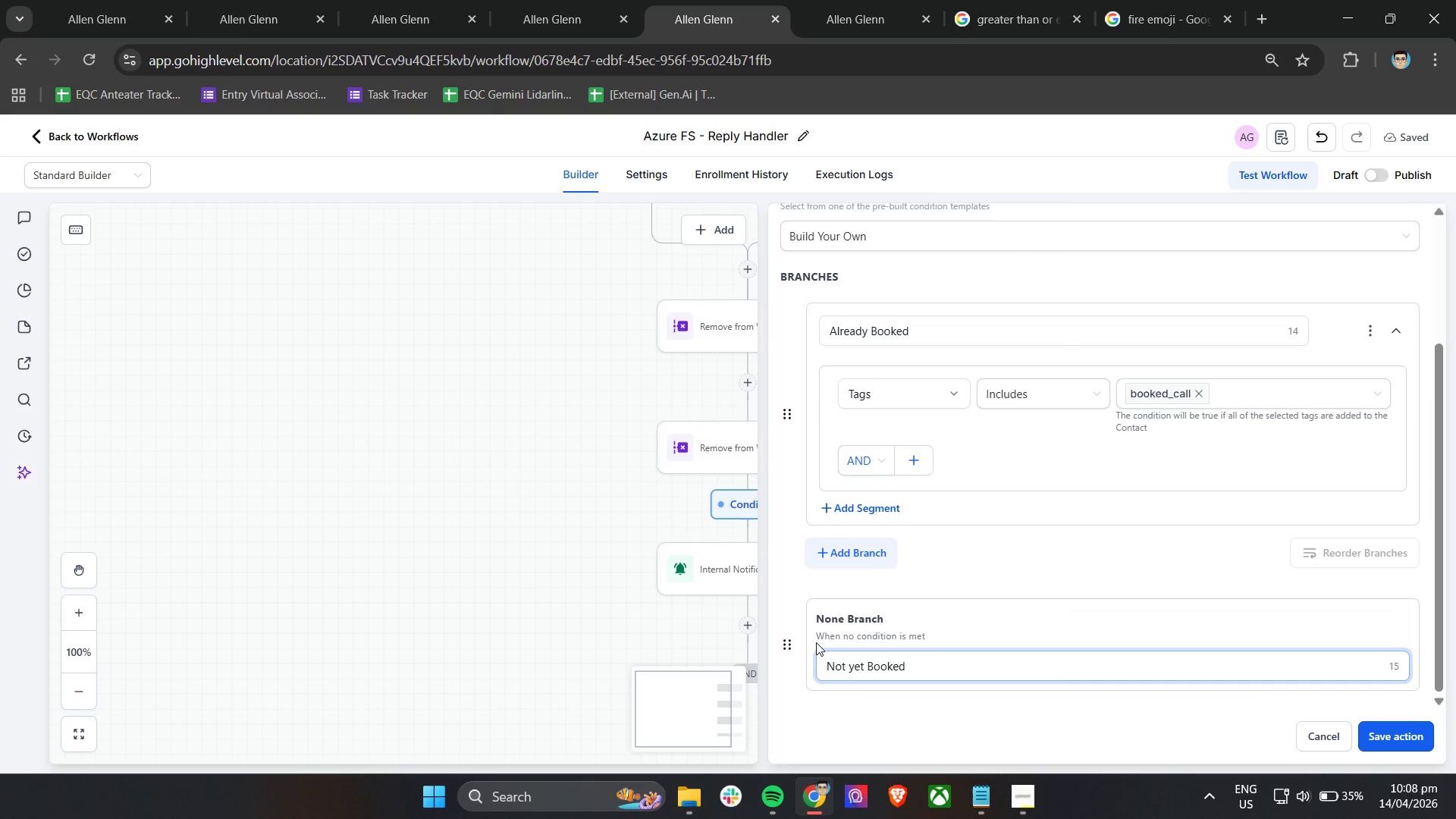 
left_click([854, 670])
 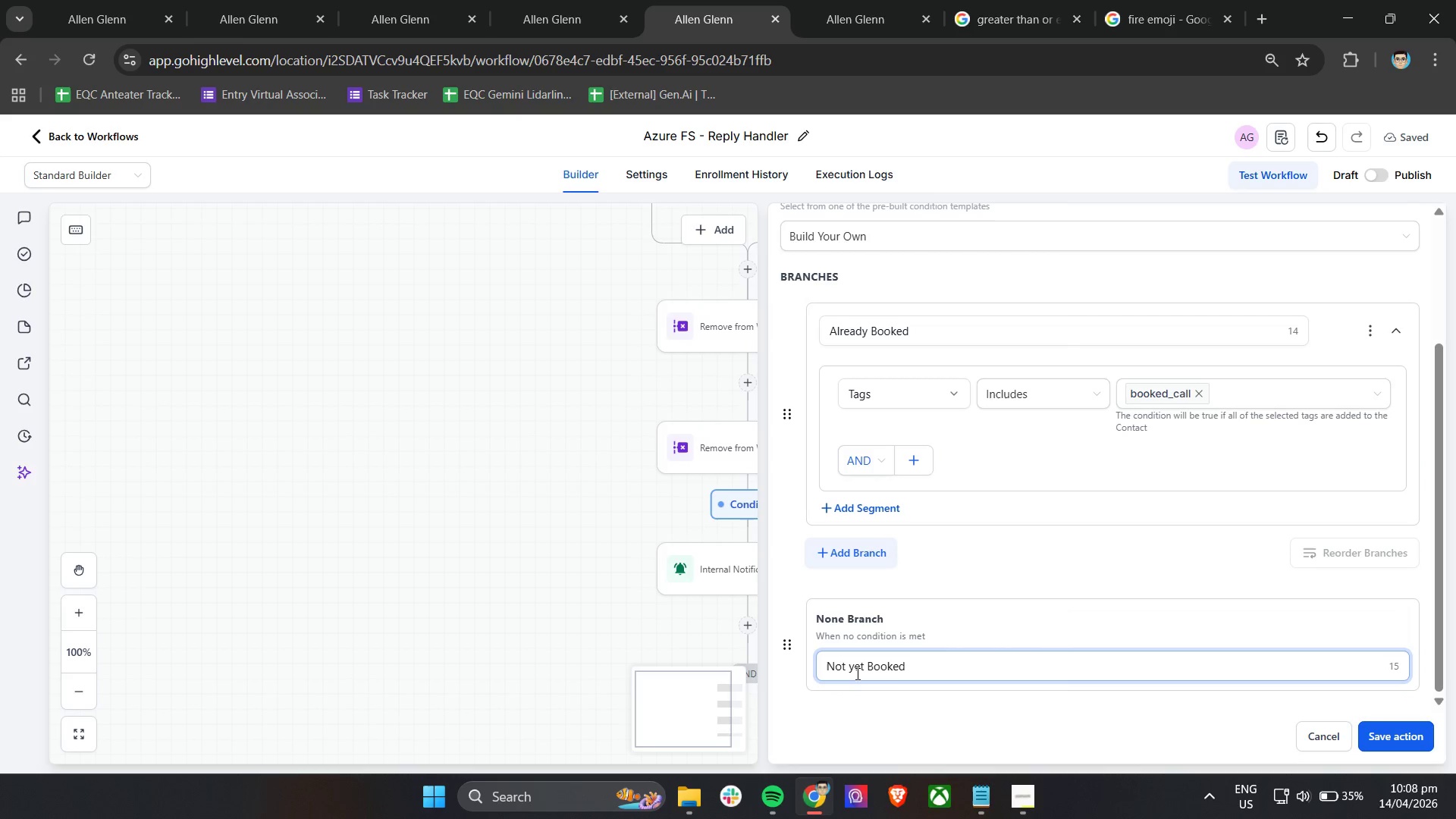 
key(Backspace)
 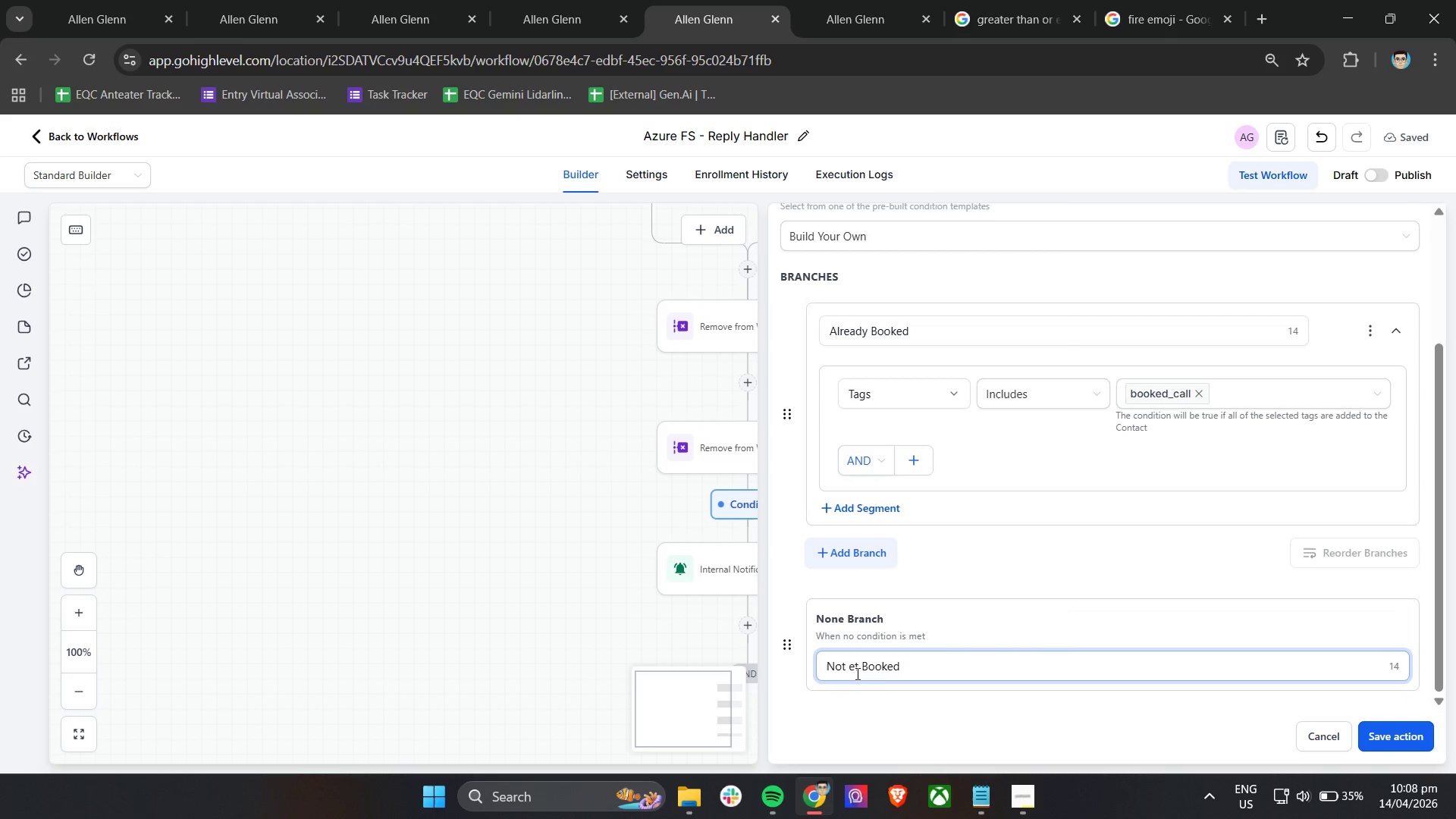 
key(Shift+Y)
 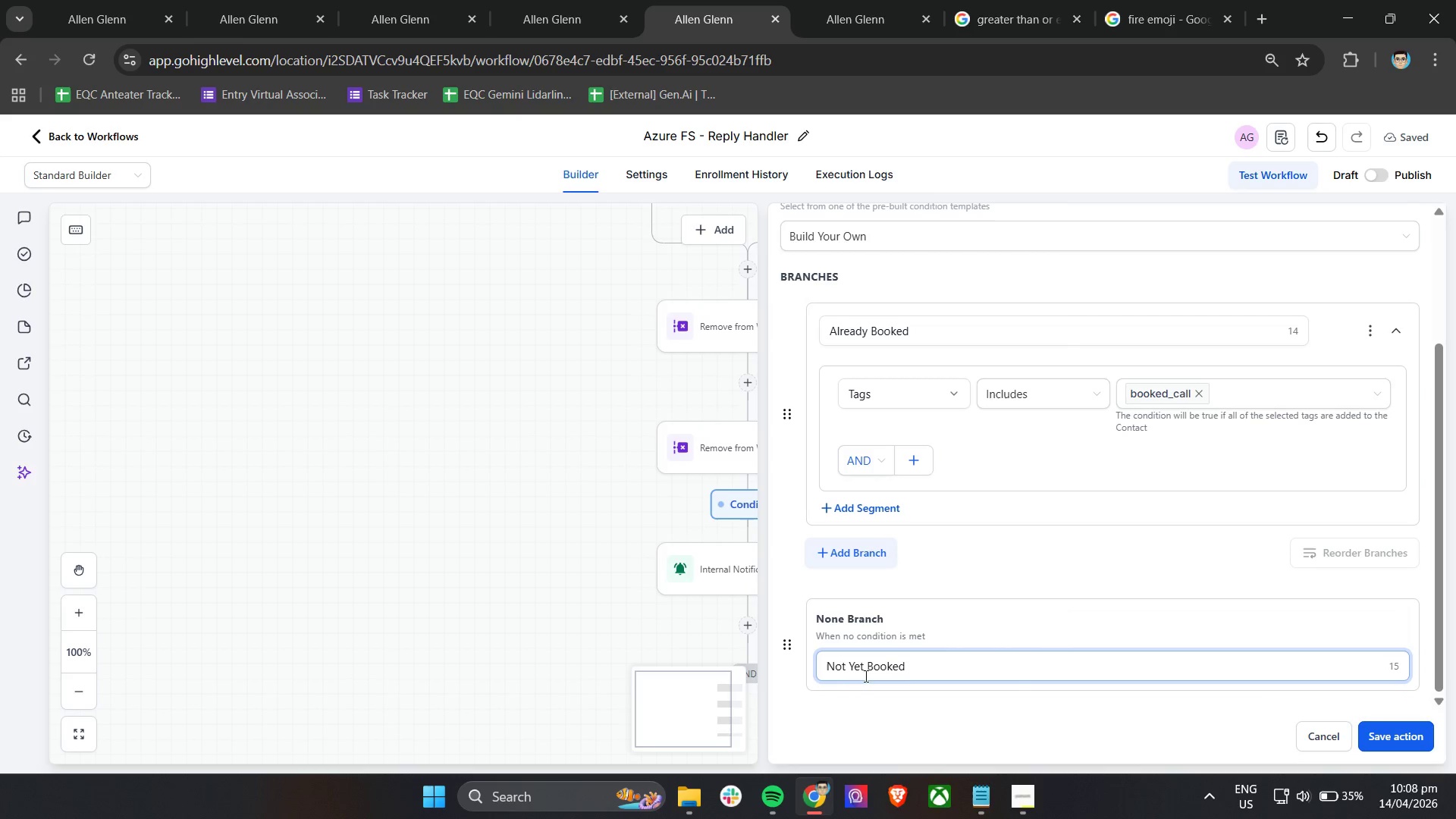 
left_click([927, 664])
 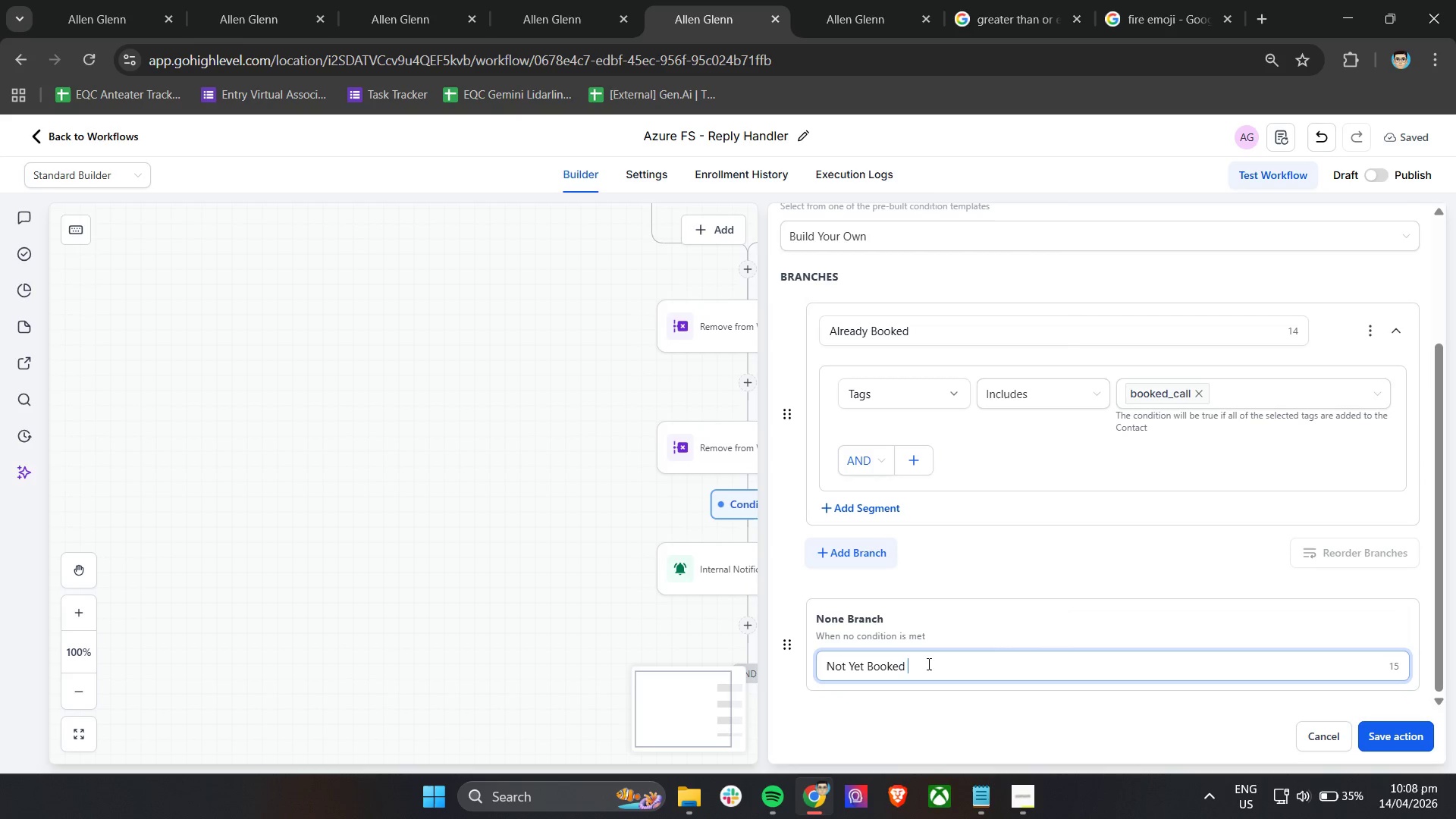 
hold_key(key=ShiftLeft, duration=0.53)